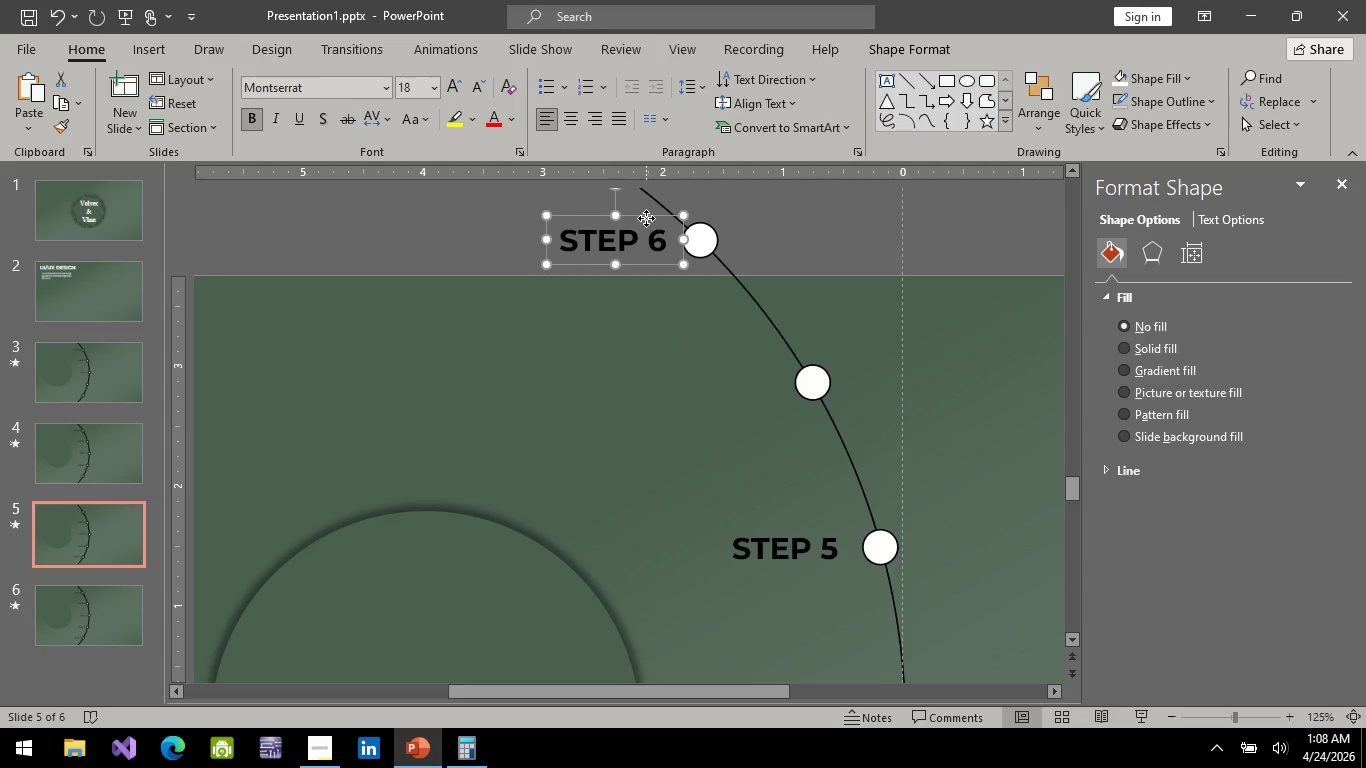 
left_click_drag(start_coordinate=[646, 218], to_coordinate=[751, 358])
 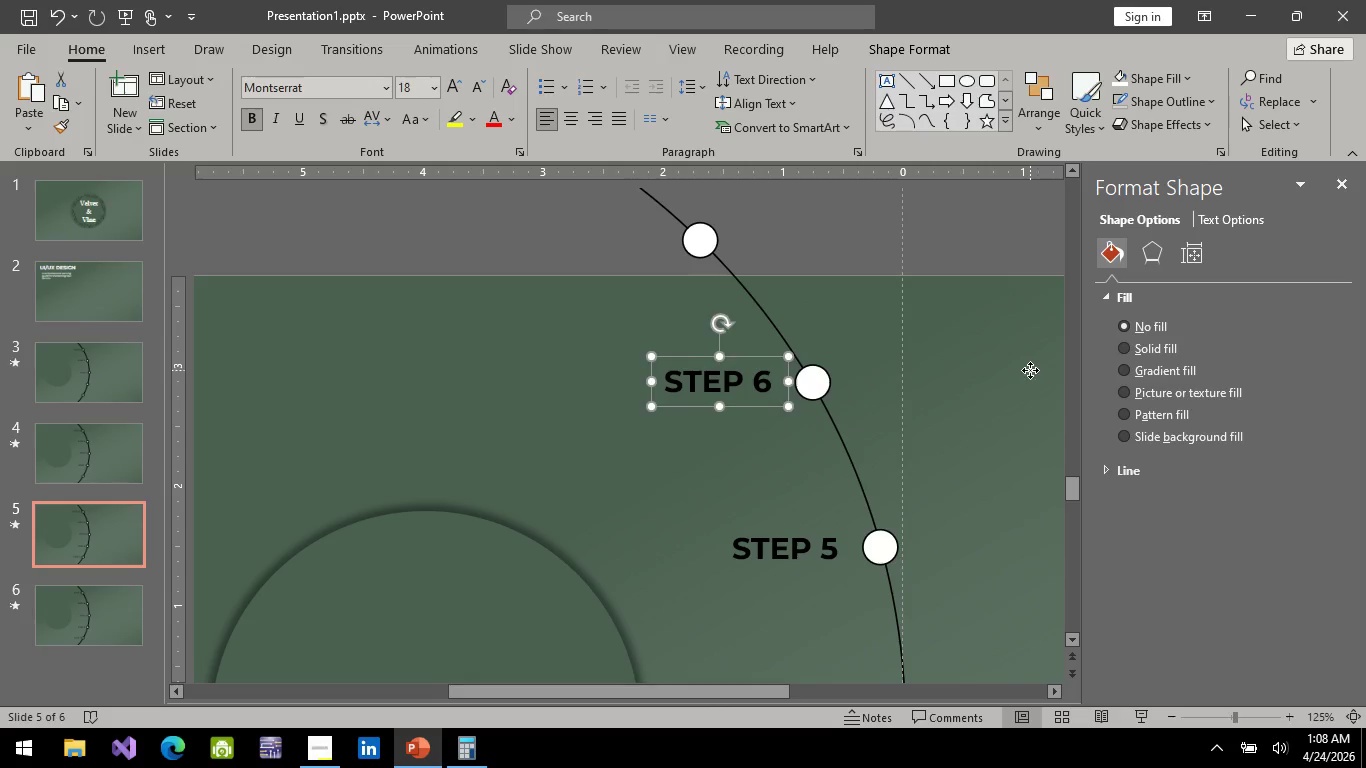 
left_click([1030, 370])
 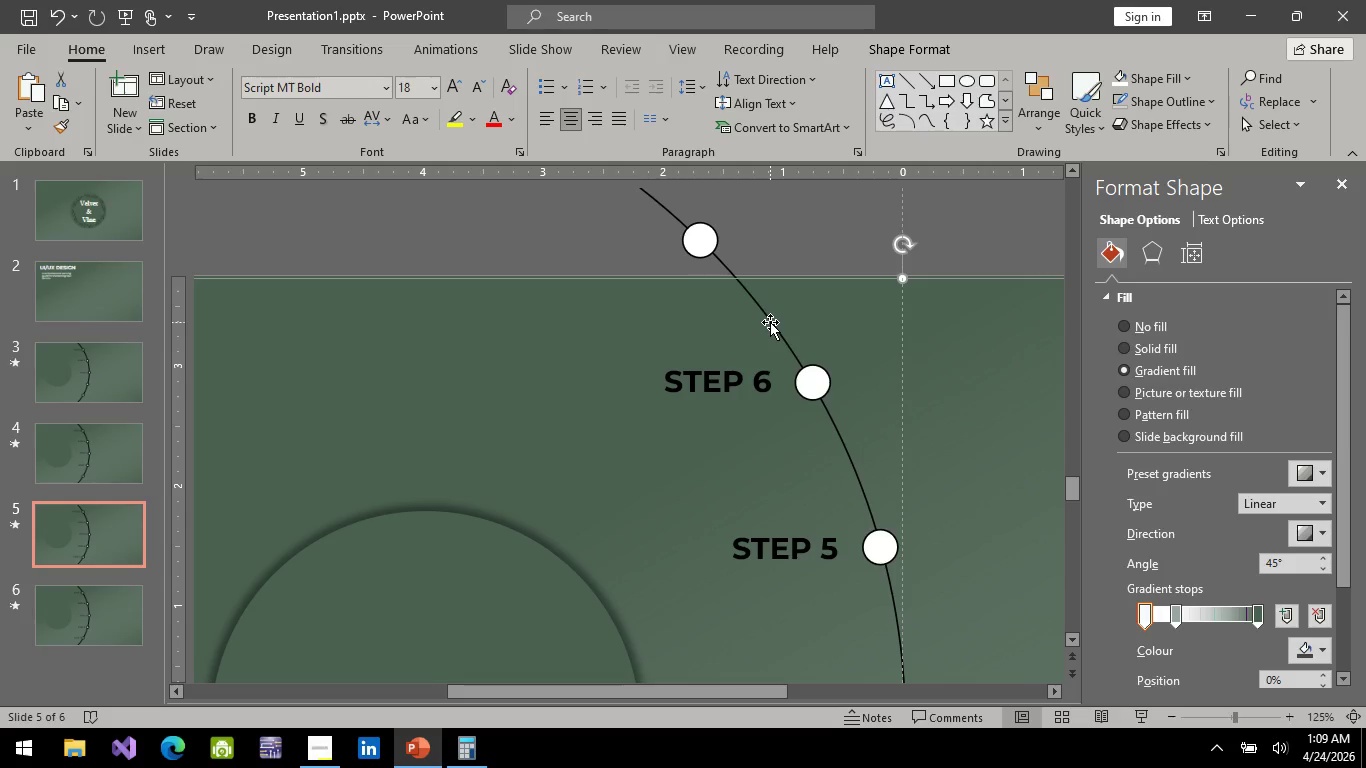 
wait(28.11)
 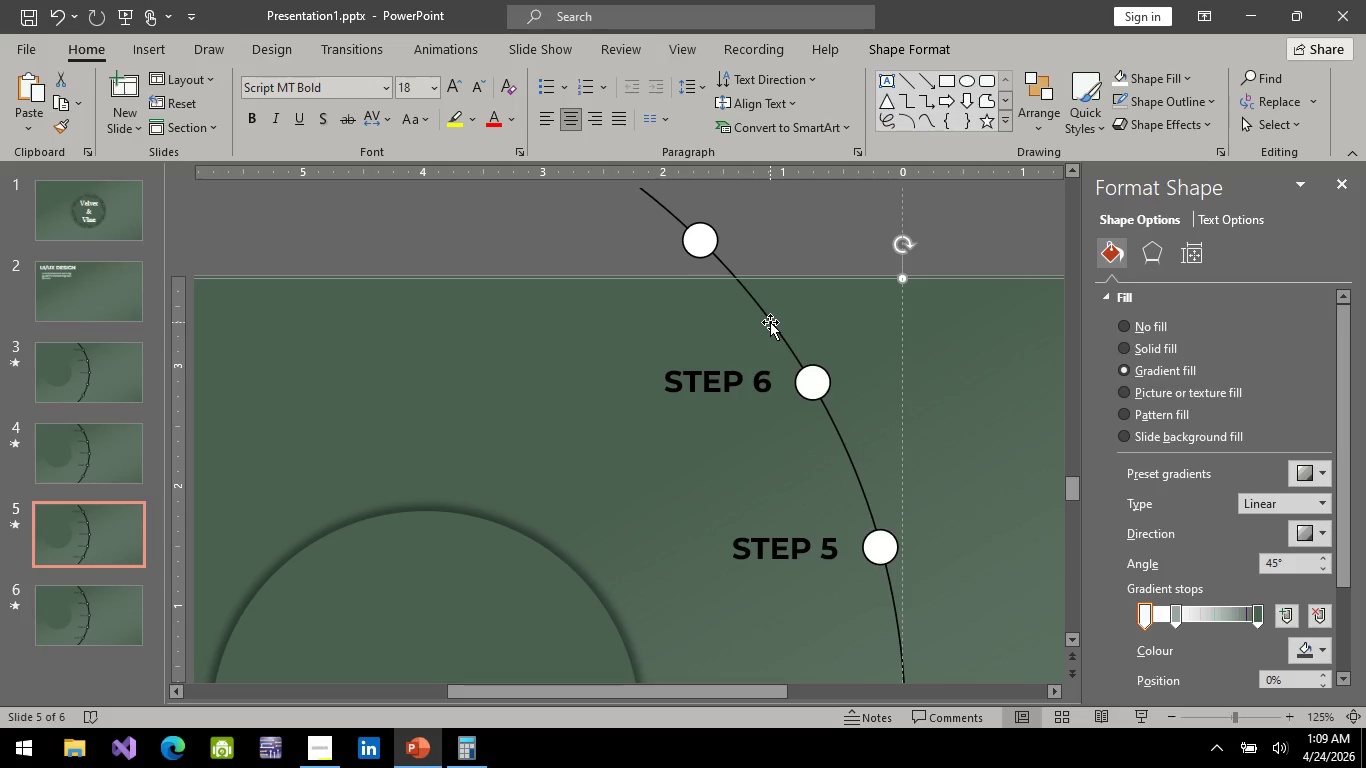 
left_click([837, 224])
 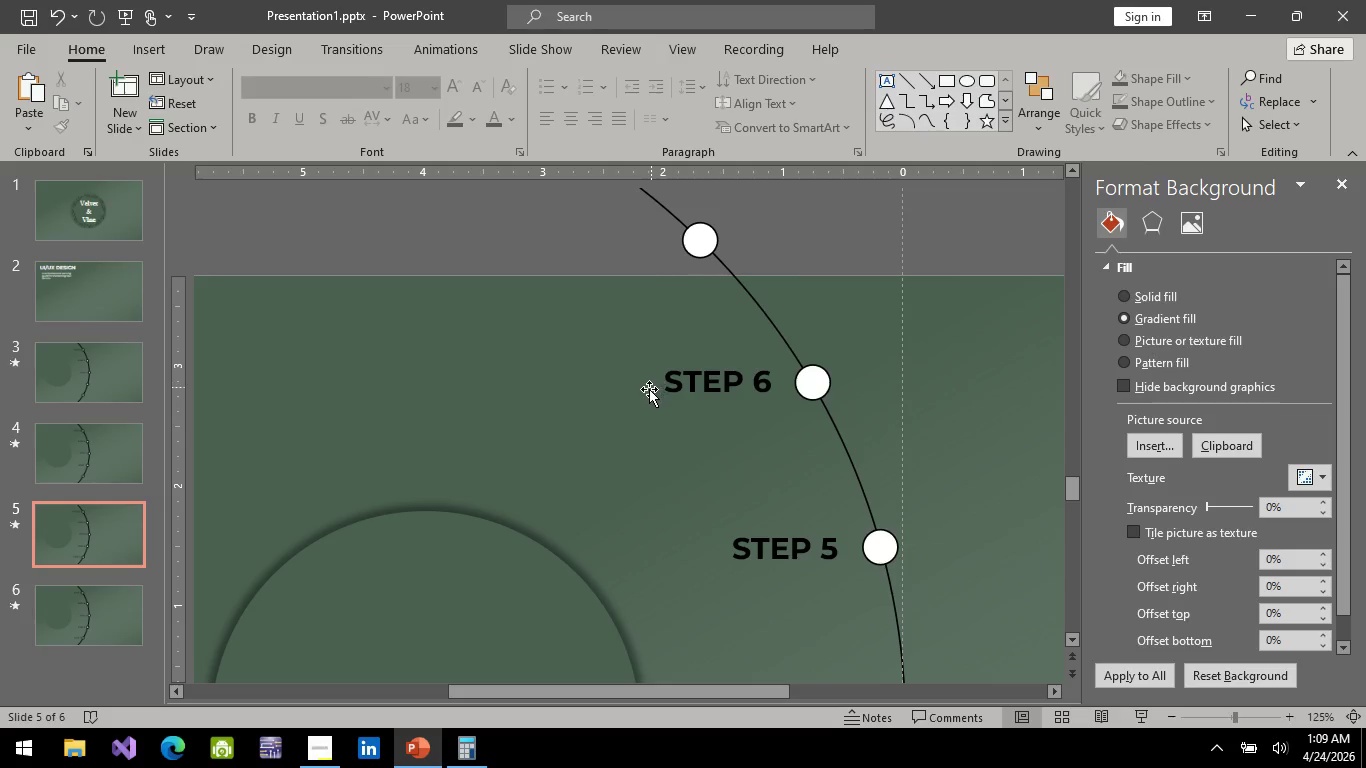 
key(Control+ControlLeft)
 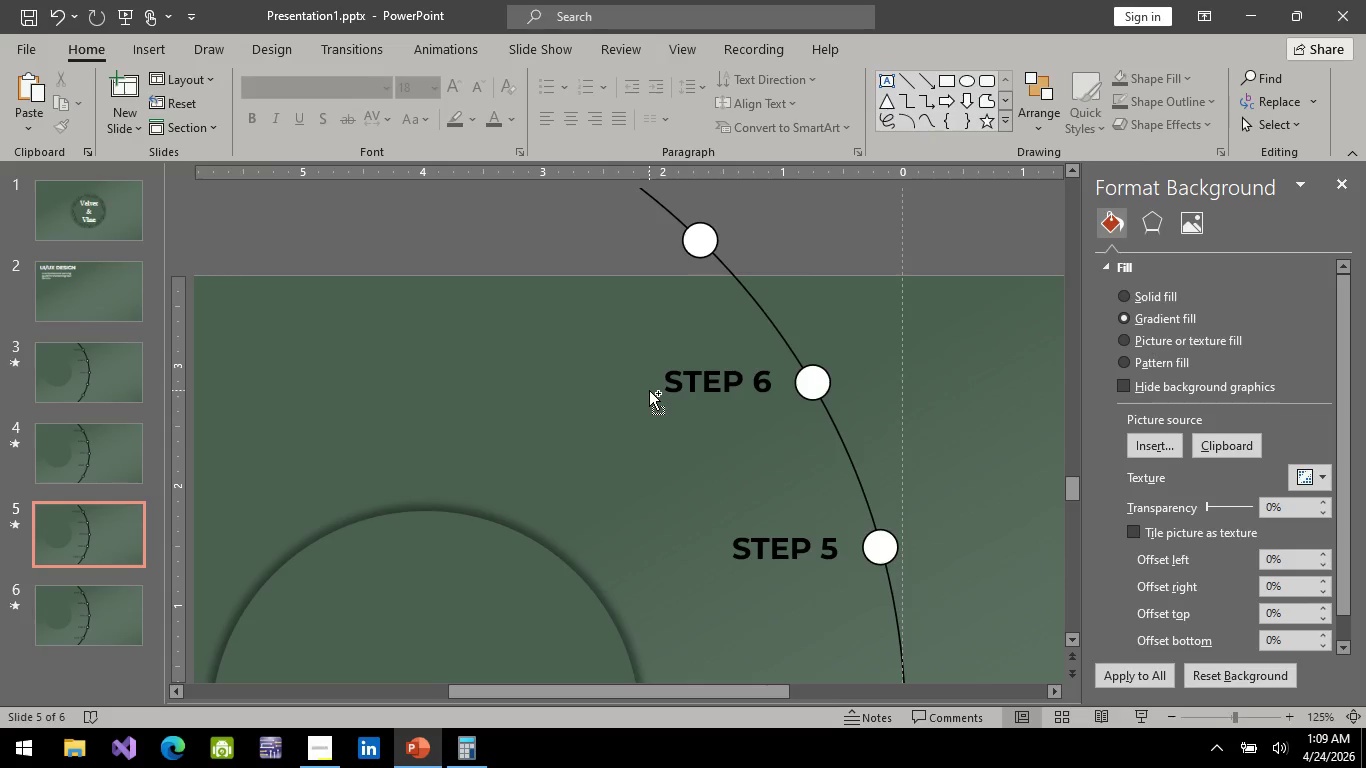 
key(Control+ControlLeft)
 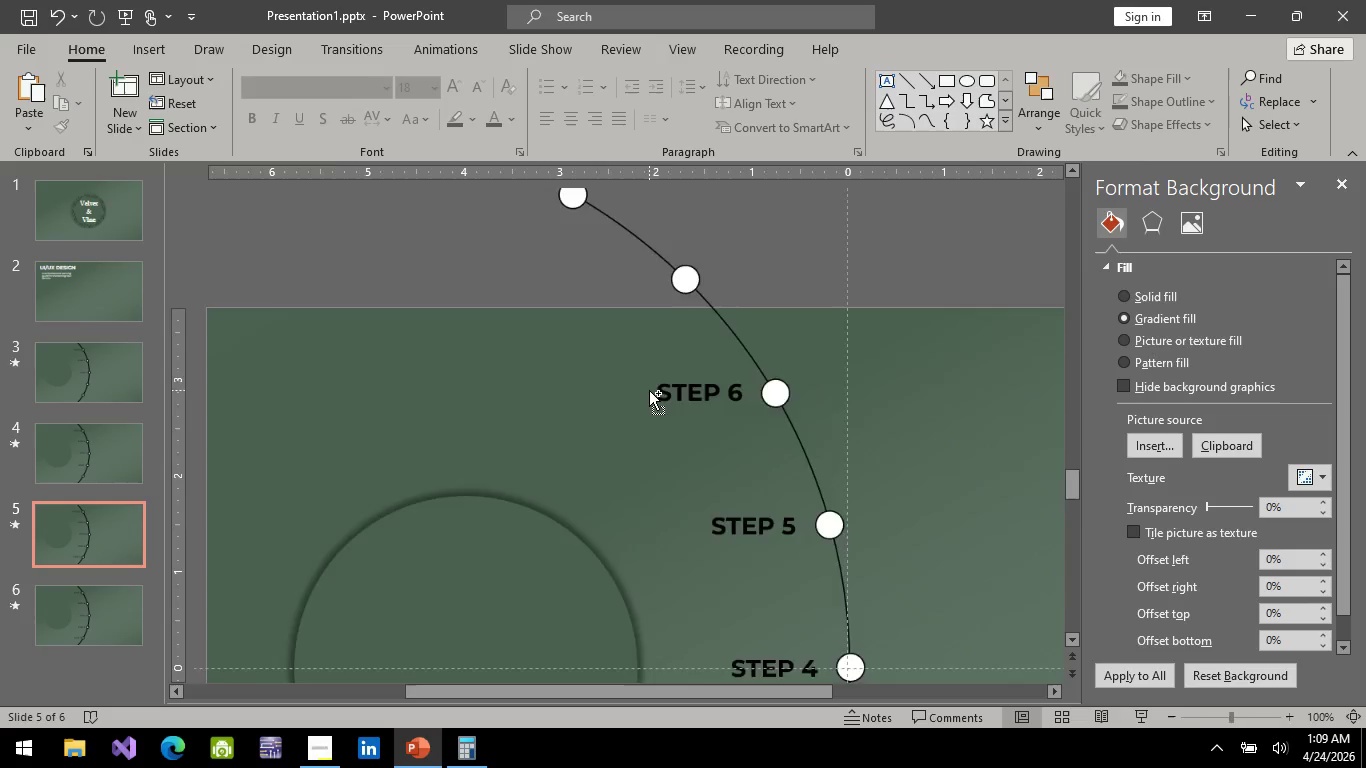 
hold_key(key=ControlLeft, duration=0.47)
scroll: coordinate [517, 525], scroll_direction: down, amount: 6.0
 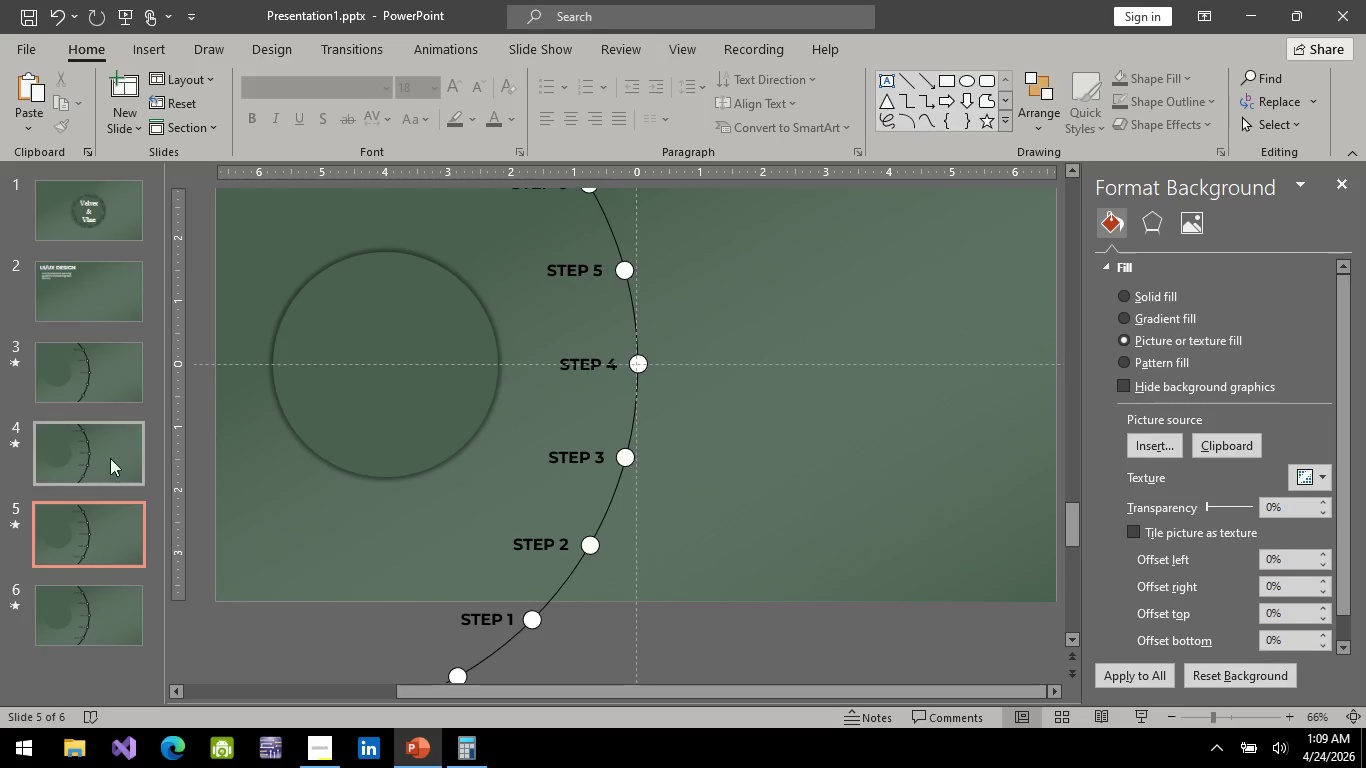 
left_click([120, 450])
 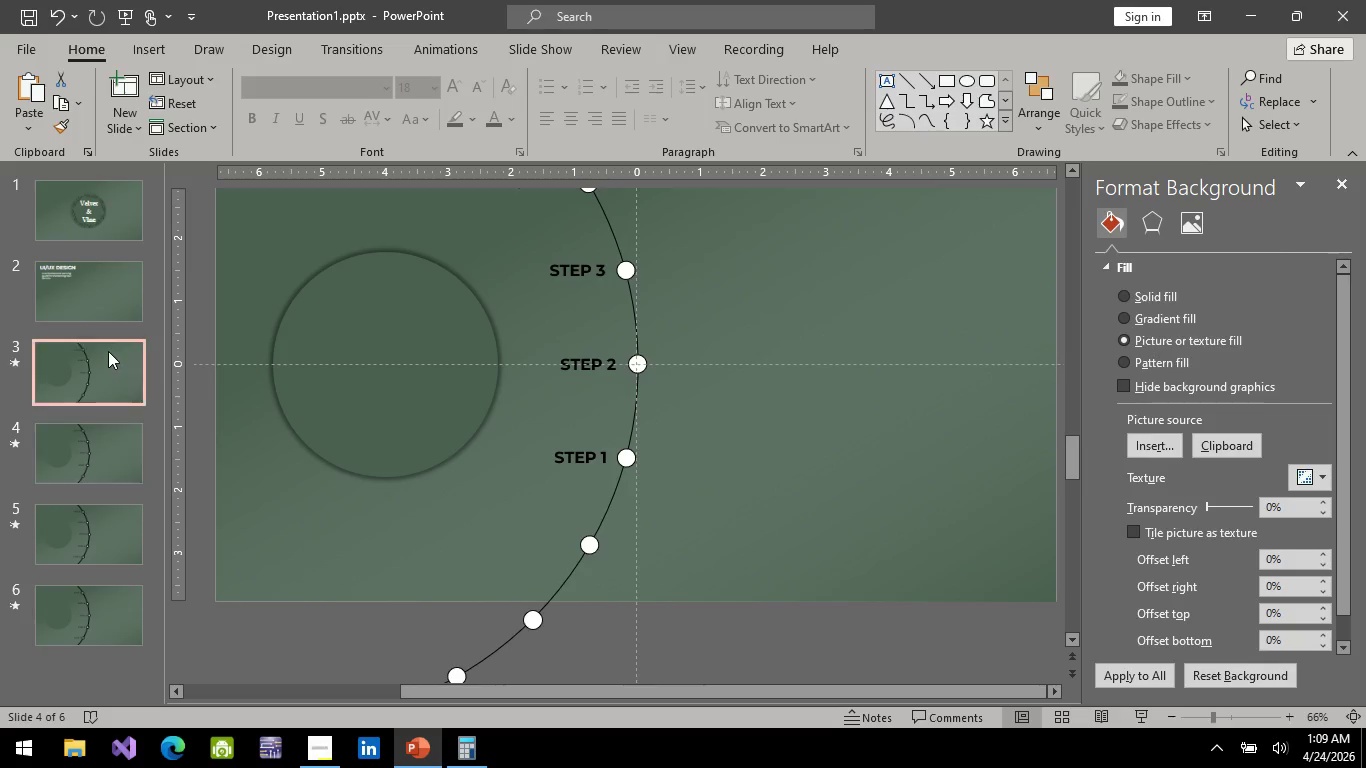 
left_click([108, 351])
 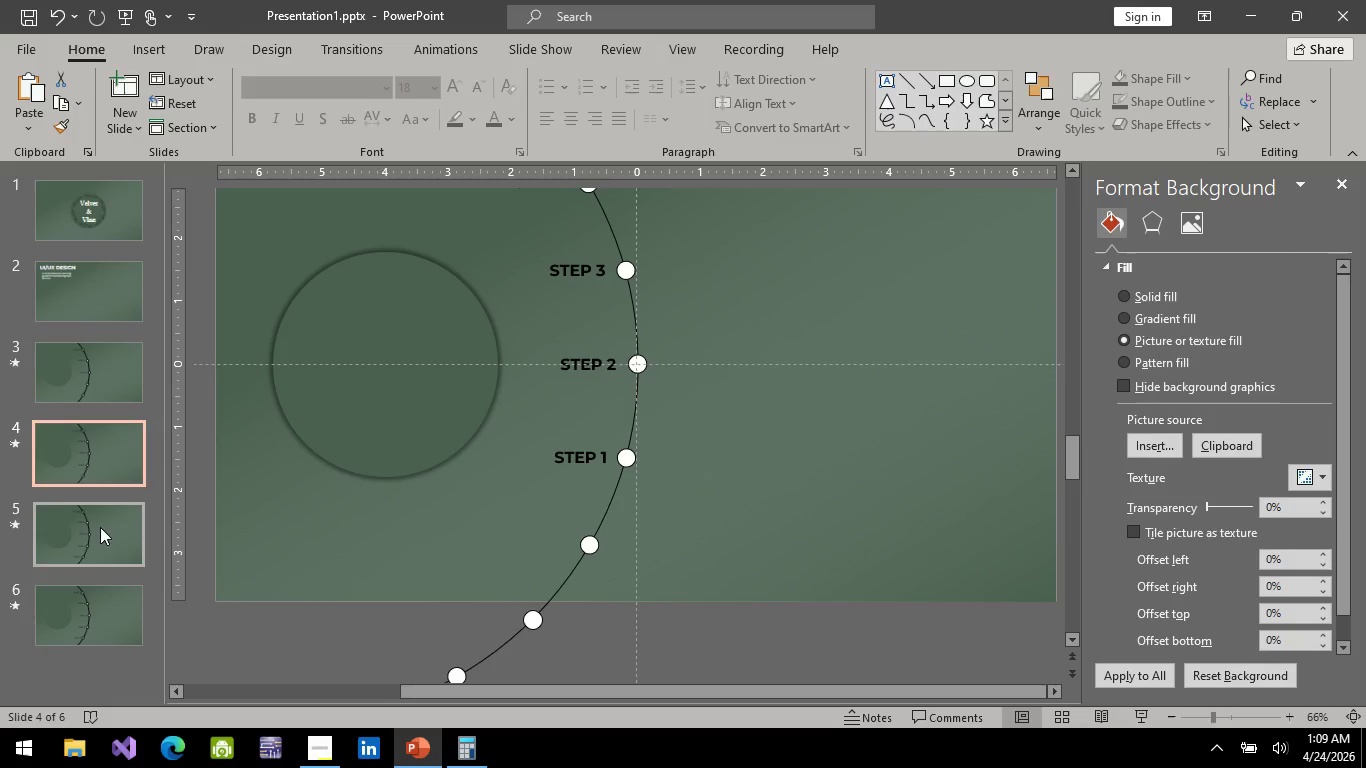 
double_click([97, 557])
 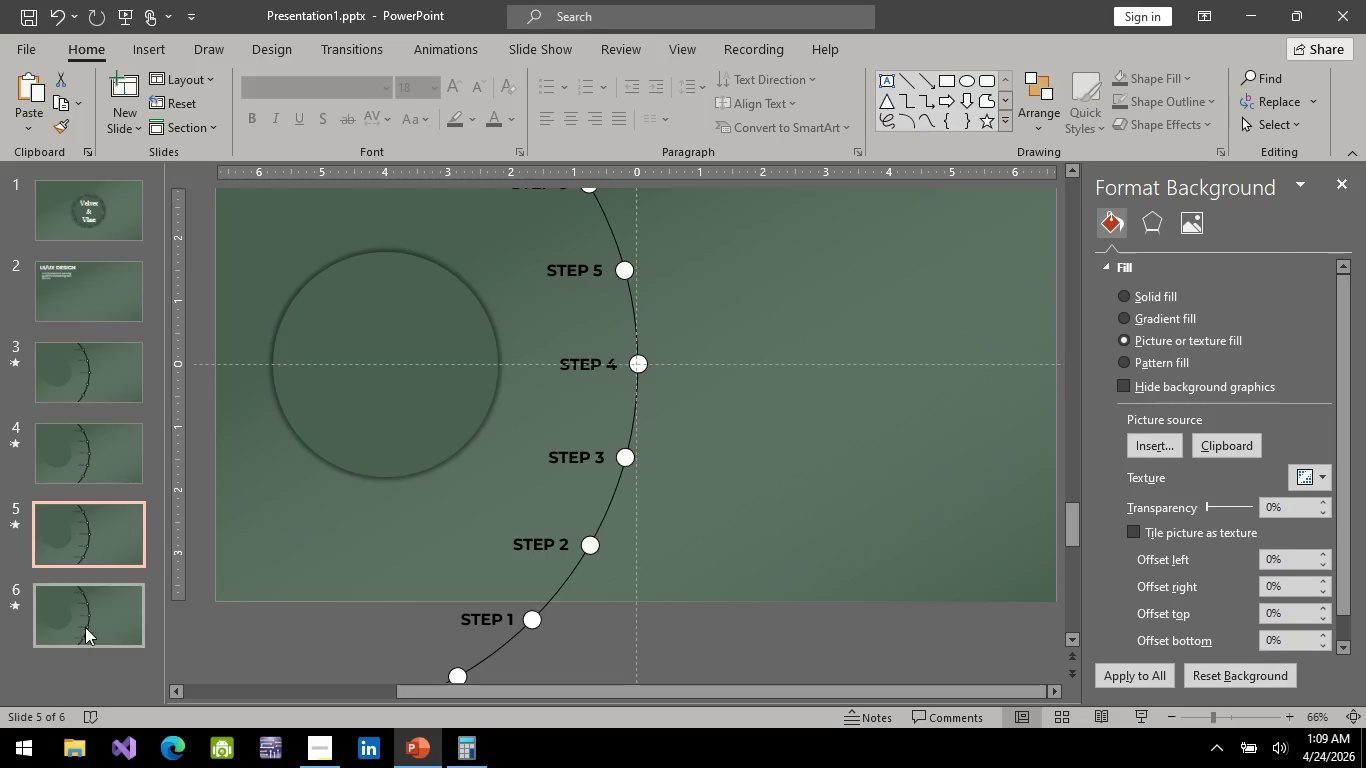 
left_click([86, 625])
 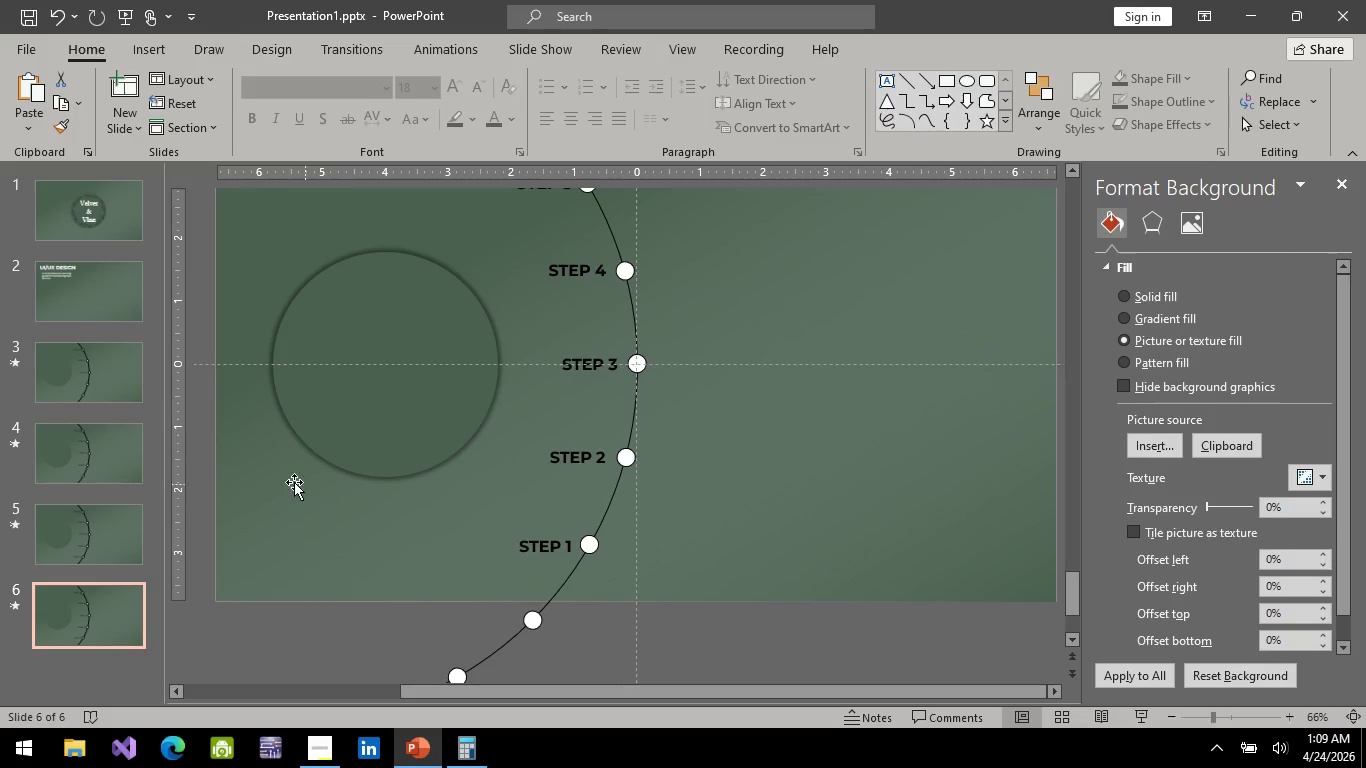 
left_click([82, 534])
 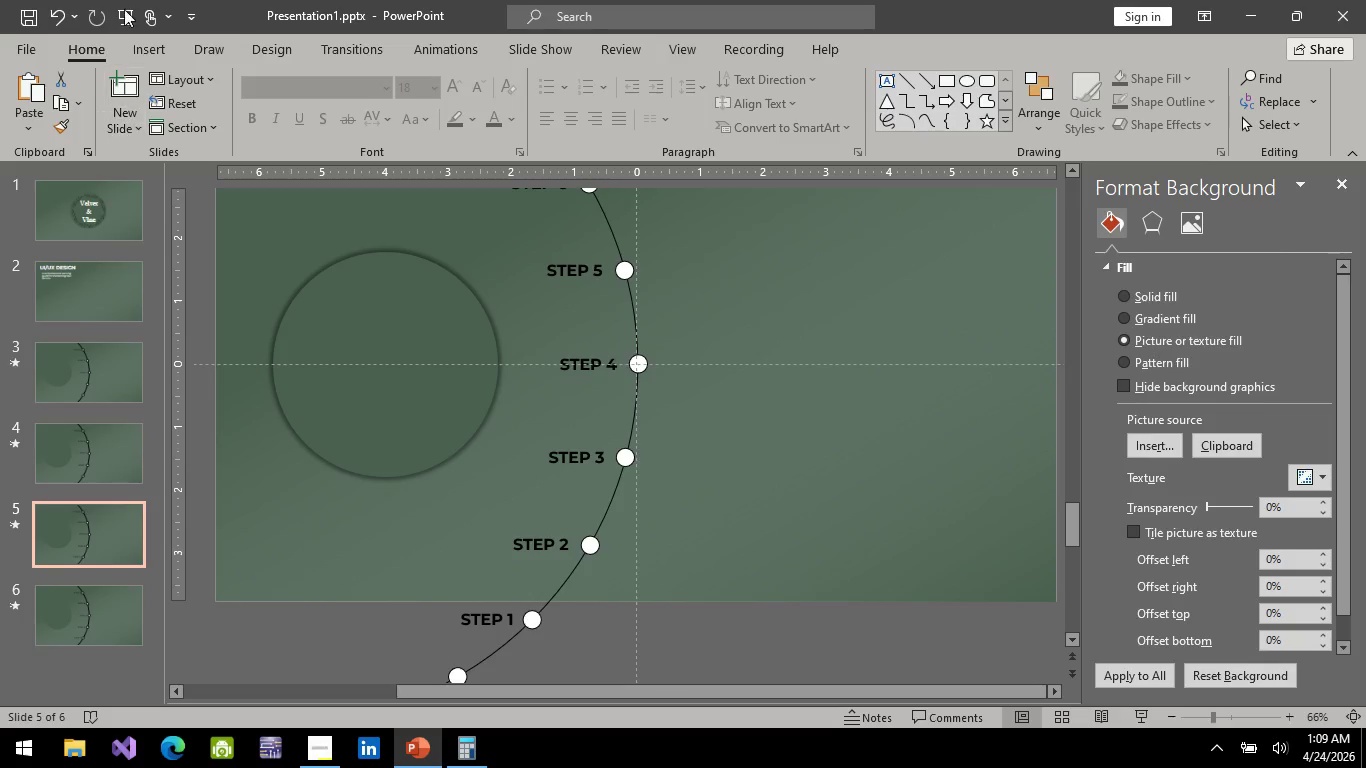 
left_click([122, 14])
 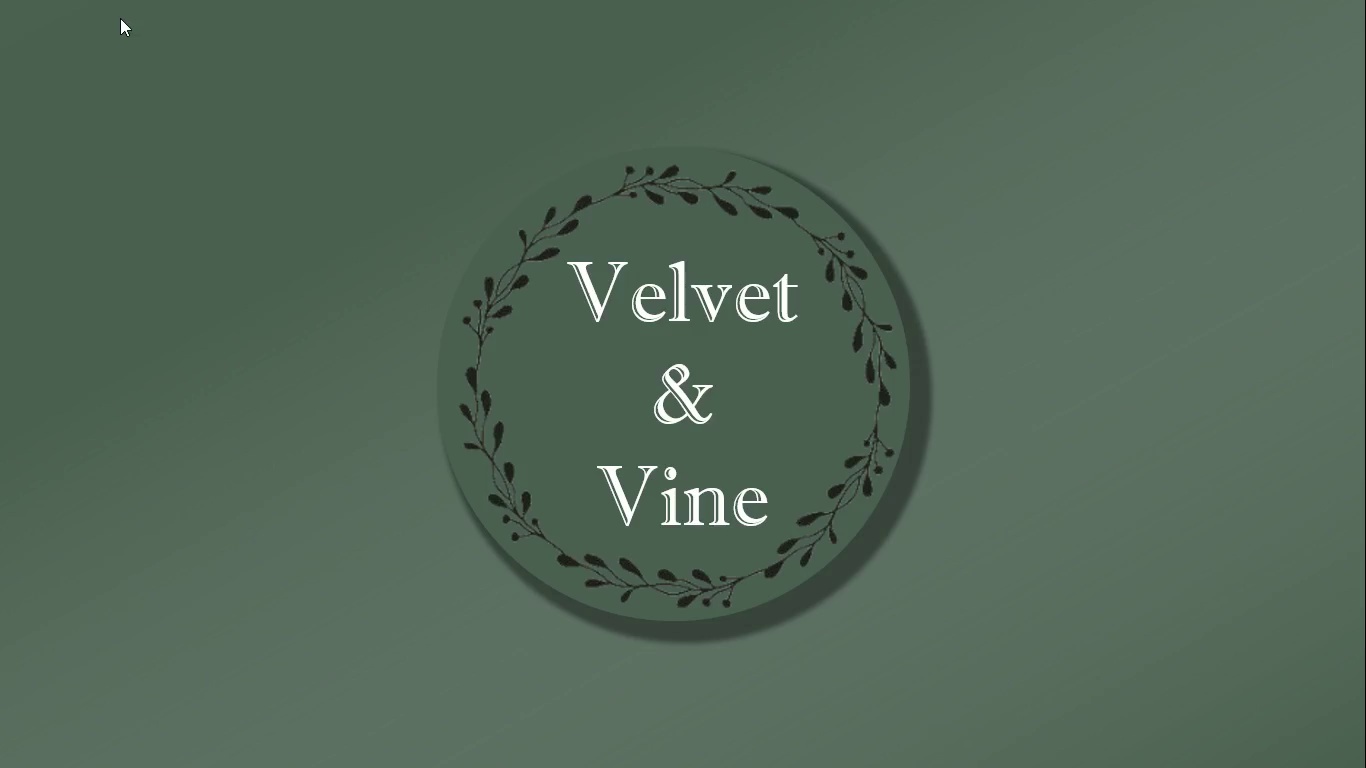 
key(Space)
 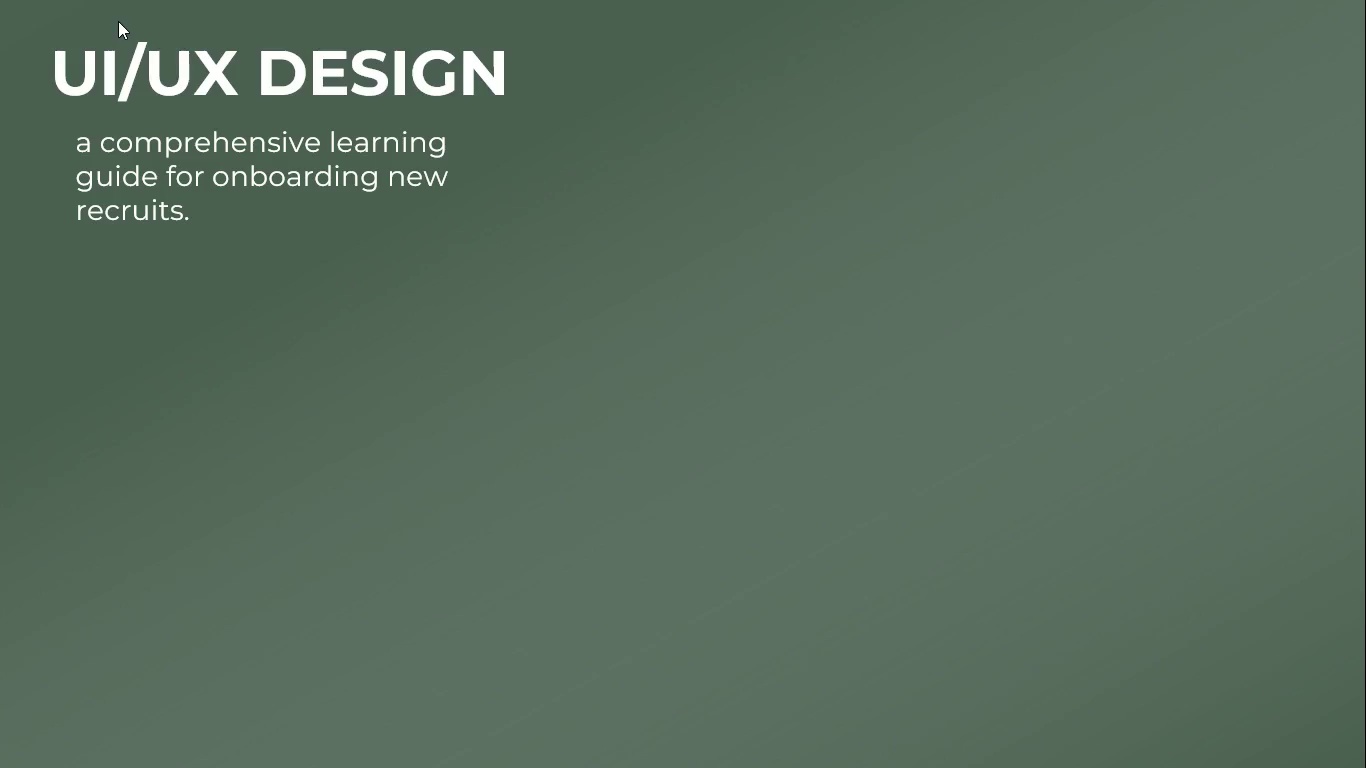 
key(Space)
 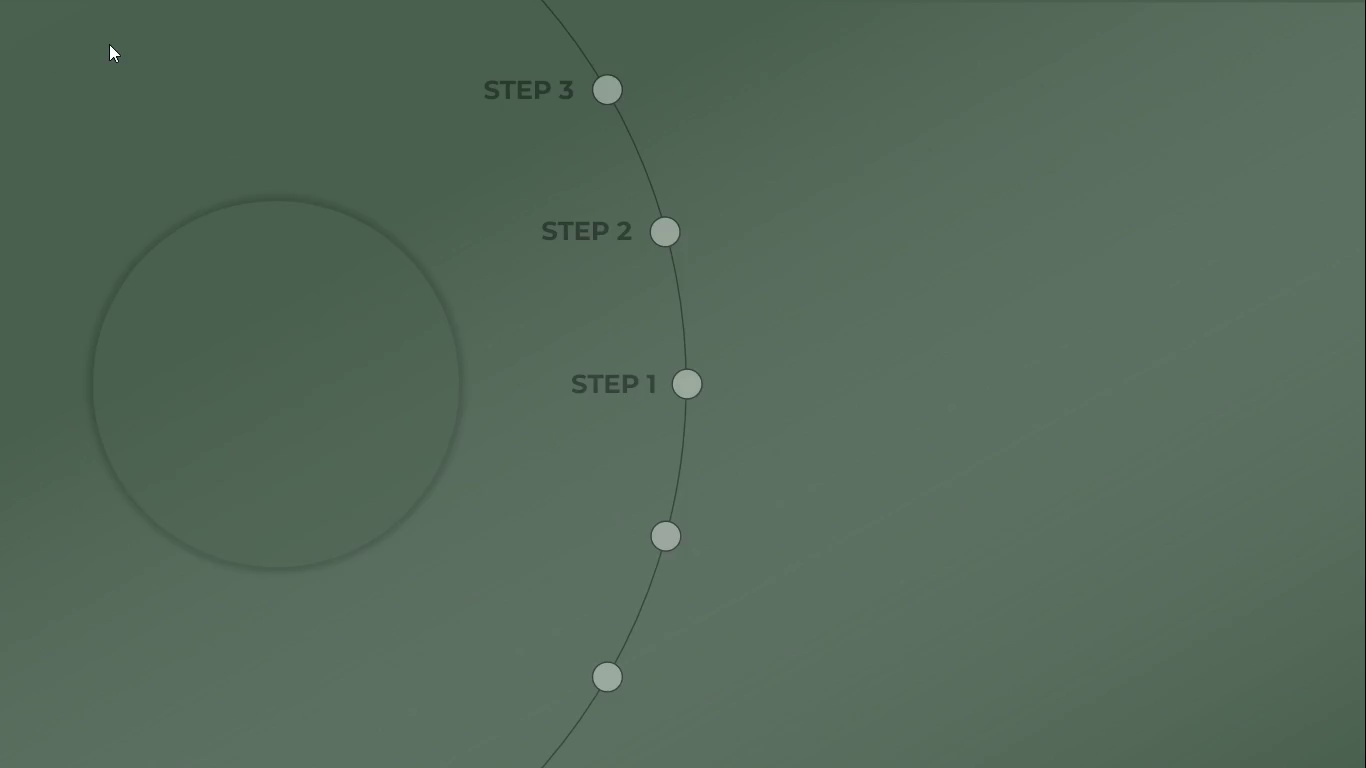 
key(Space)
 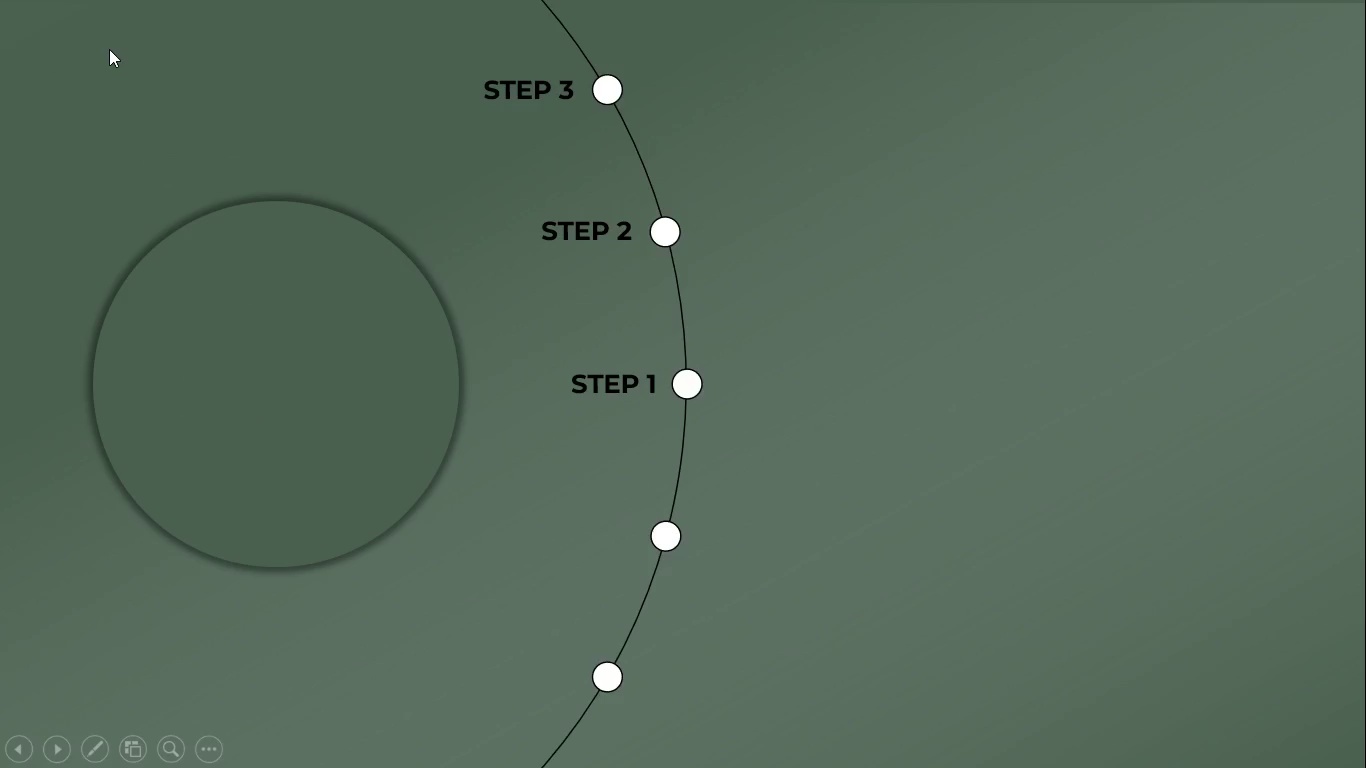 
key(Space)
 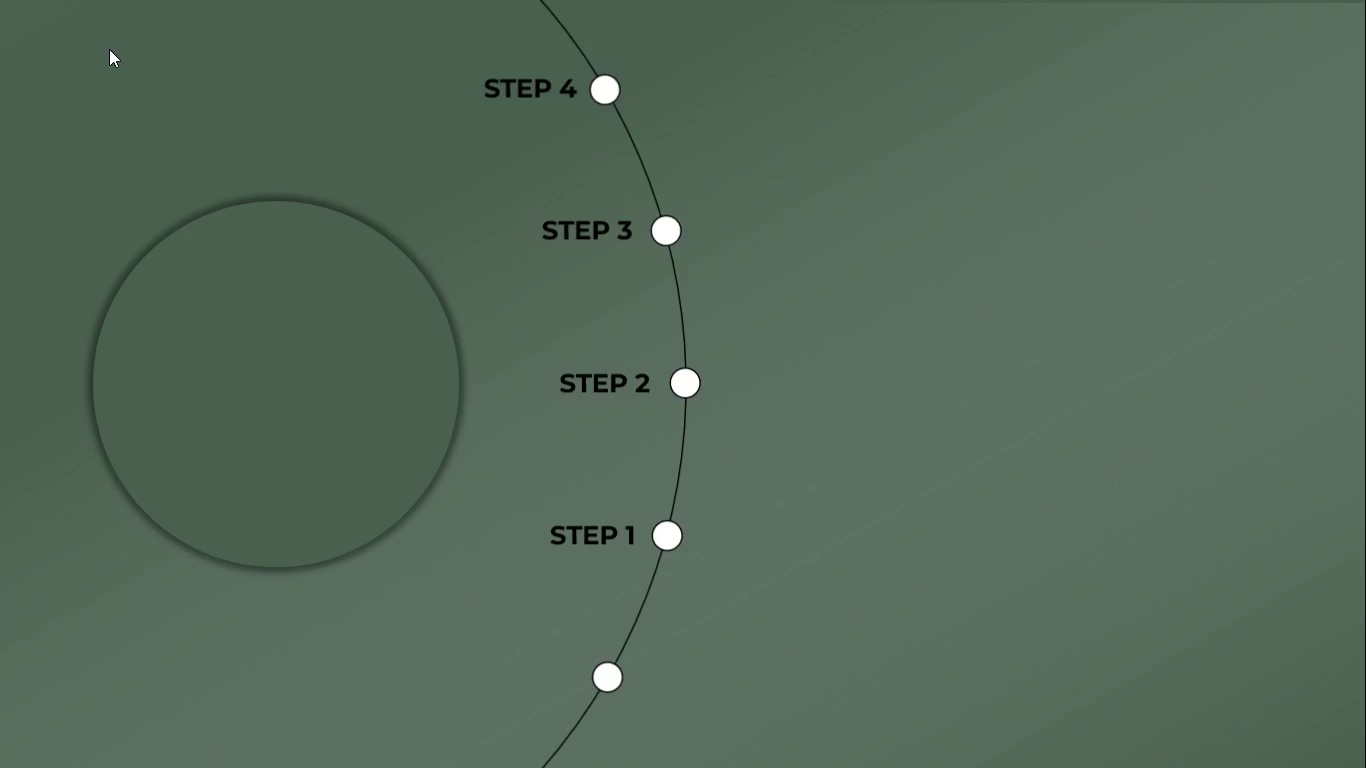 
key(Space)
 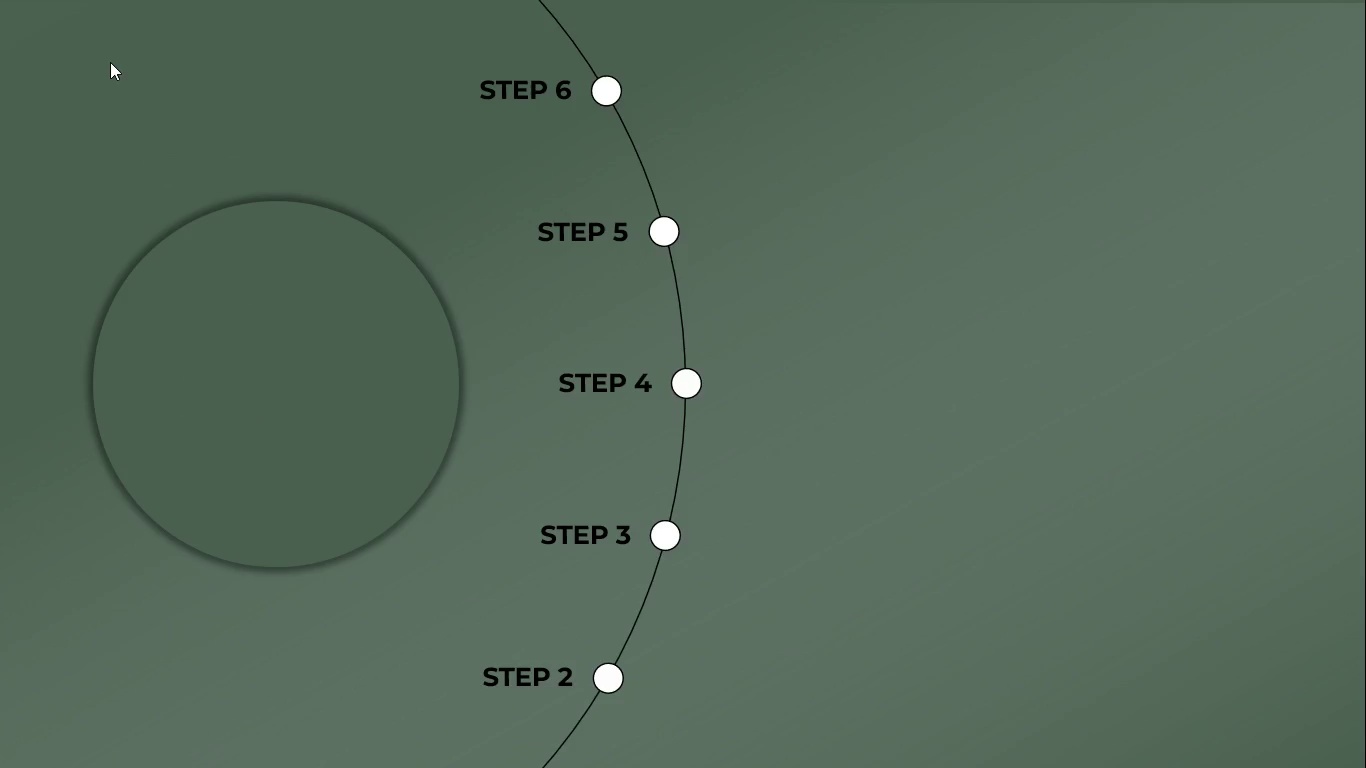 
wait(7.66)
 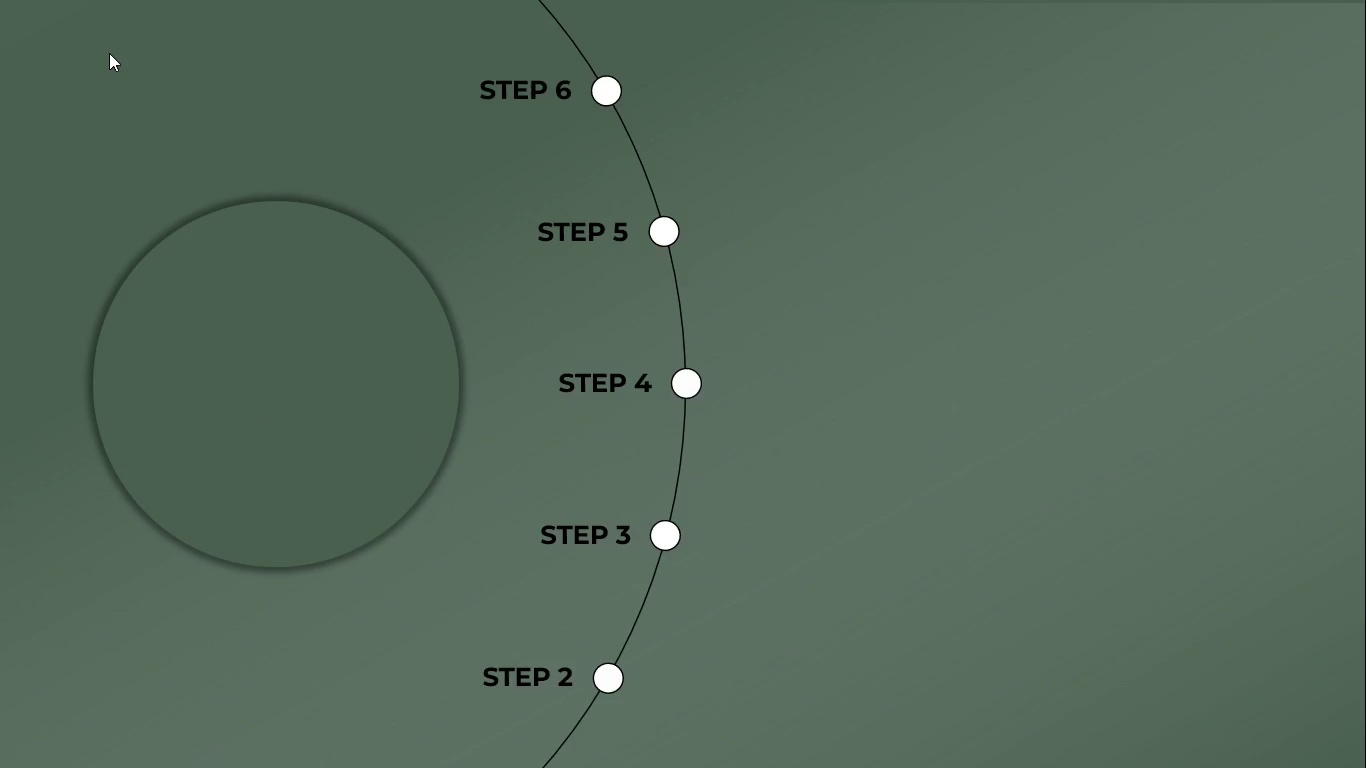 
key(Escape)
 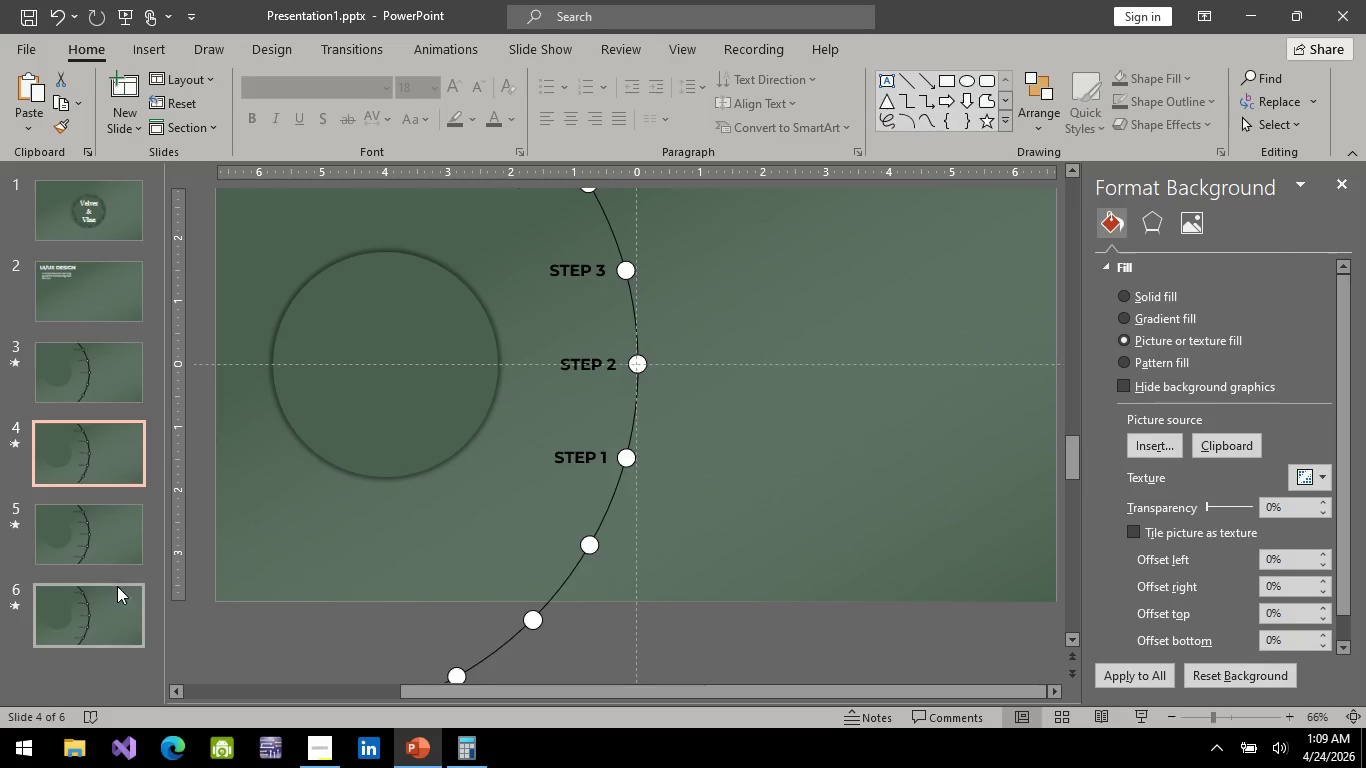 
left_click([112, 548])
 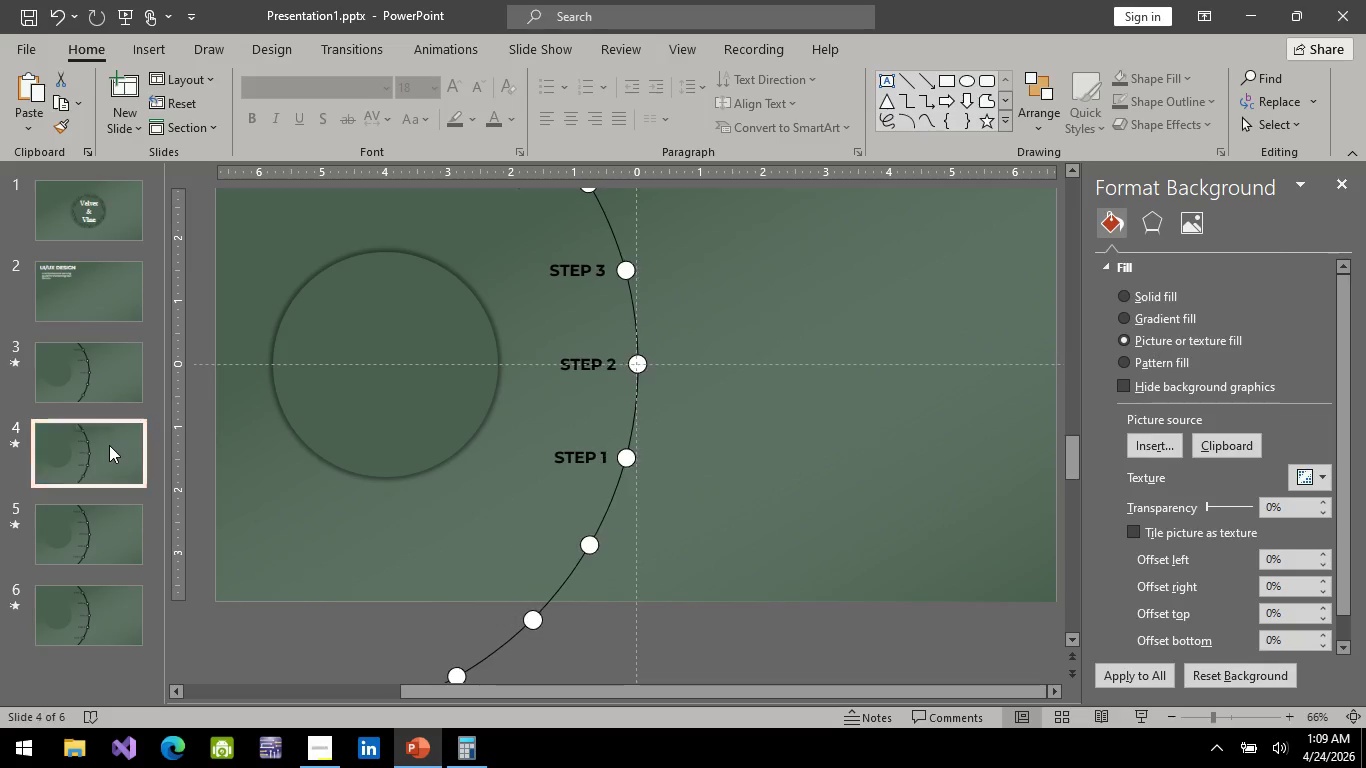 
double_click([109, 372])
 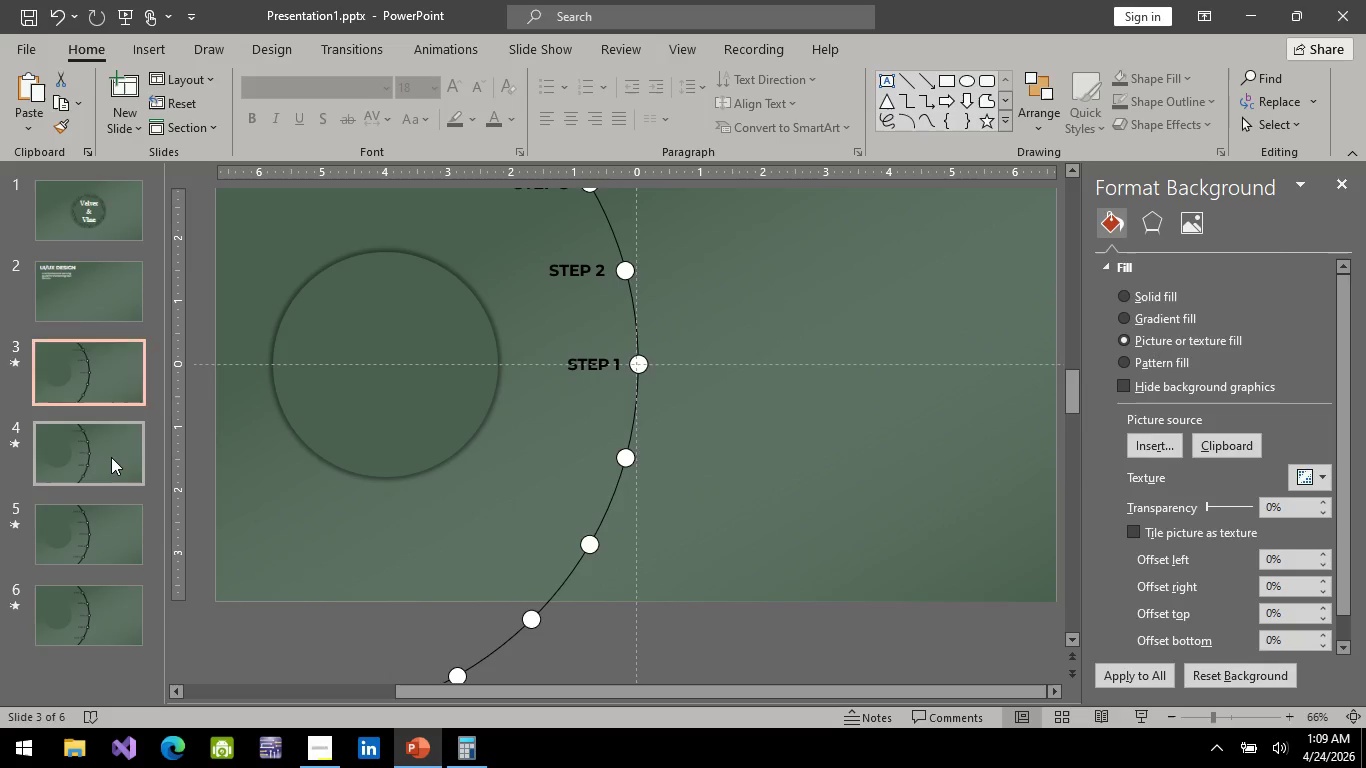 
left_click([111, 457])
 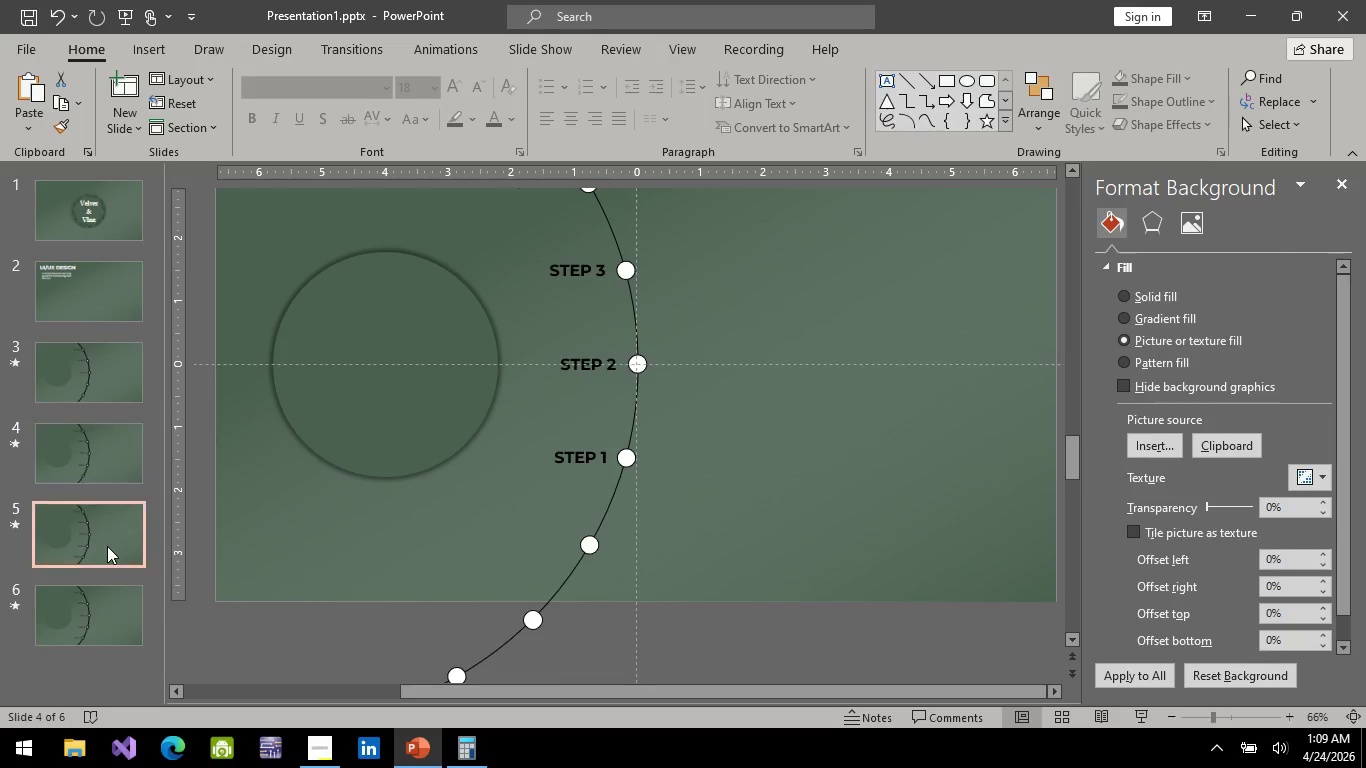 
left_click([107, 546])
 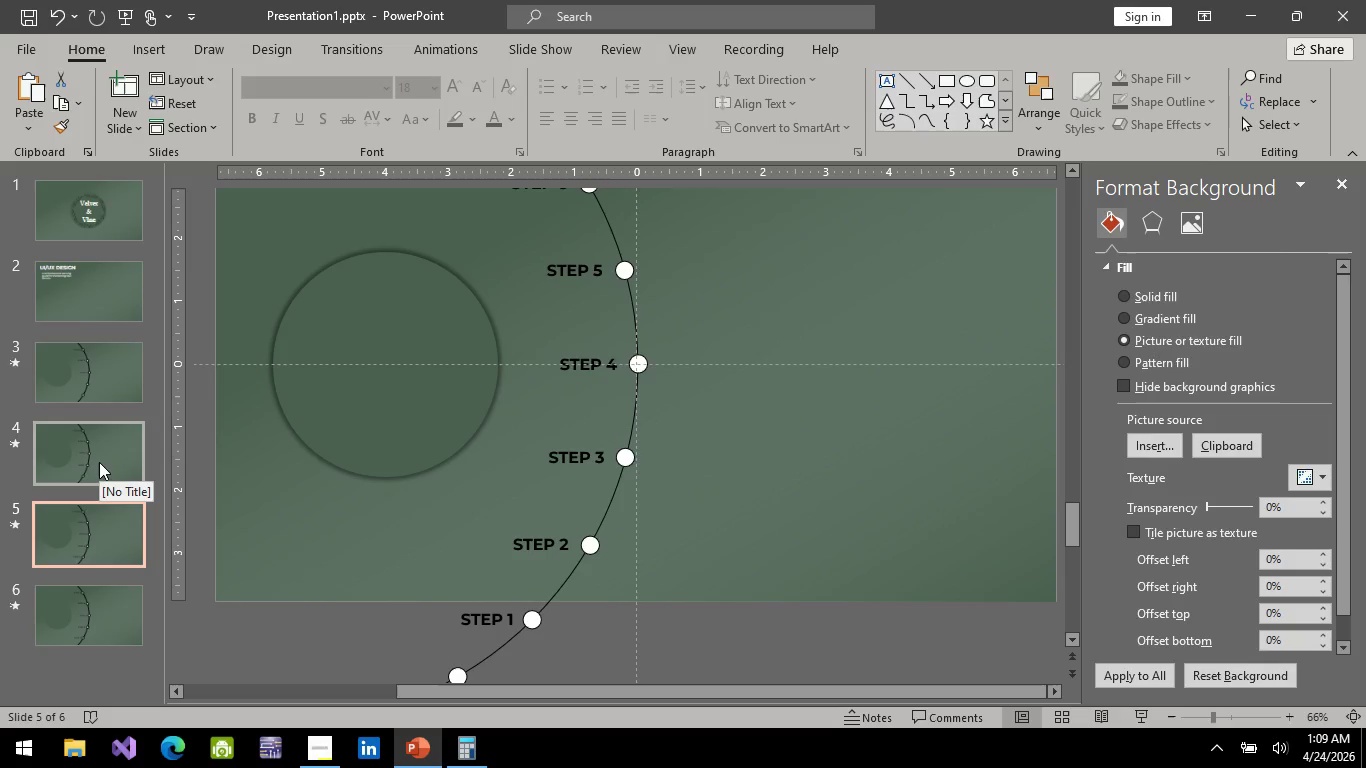 
left_click([87, 385])
 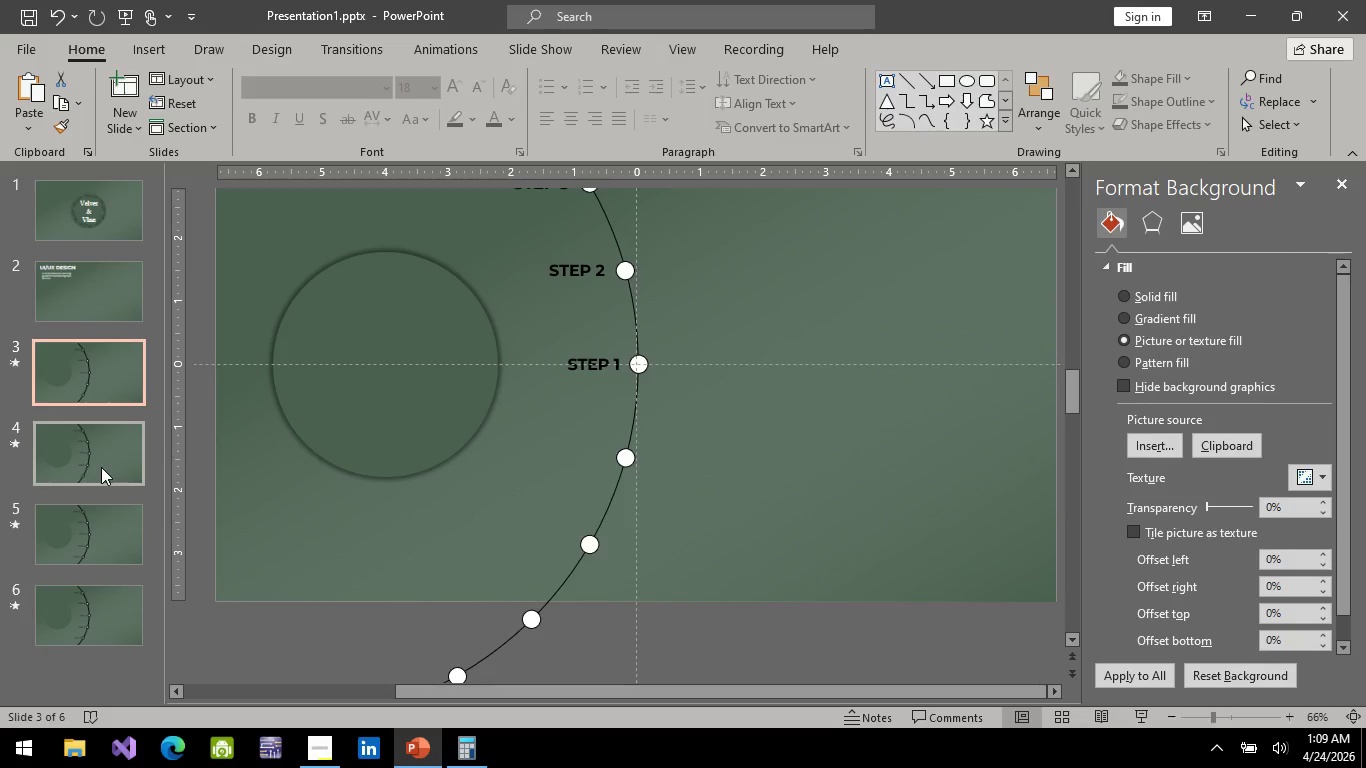 
left_click([101, 467])
 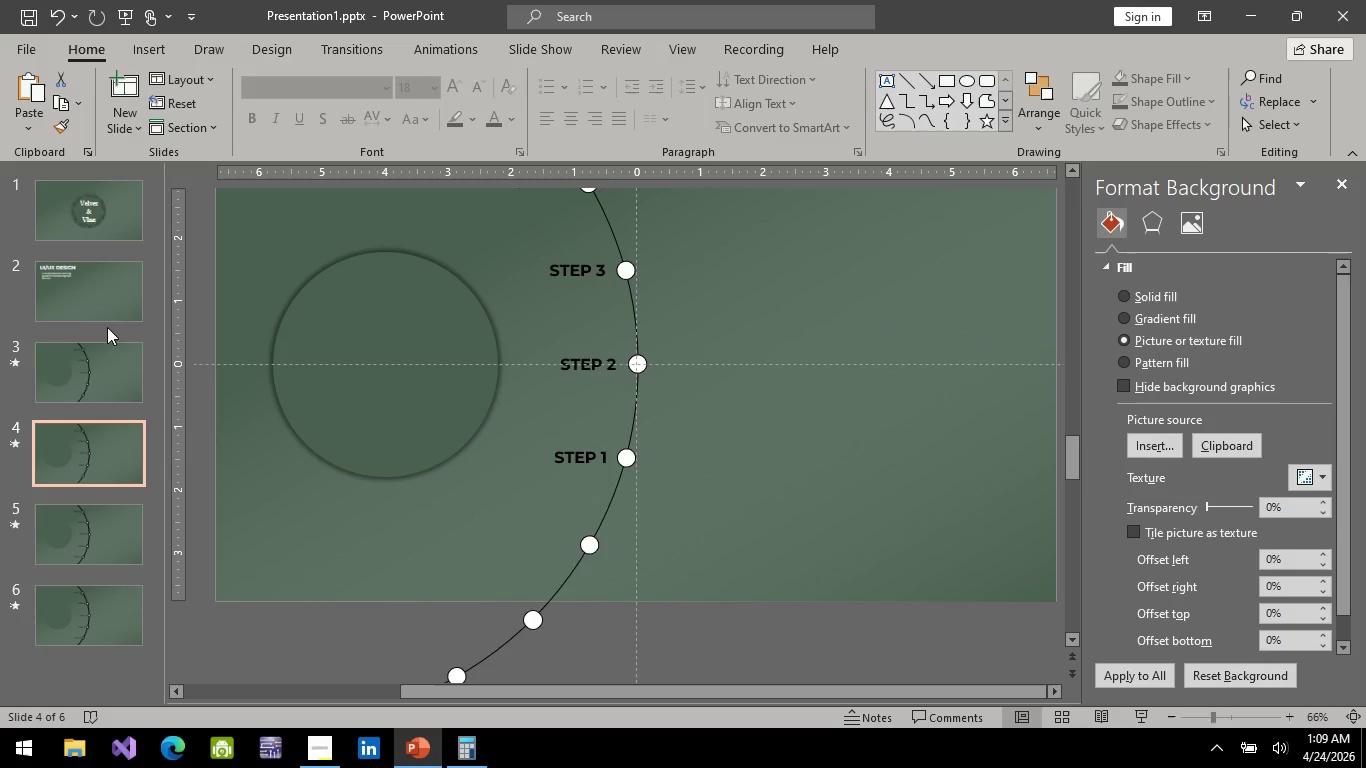 
left_click([79, 376])
 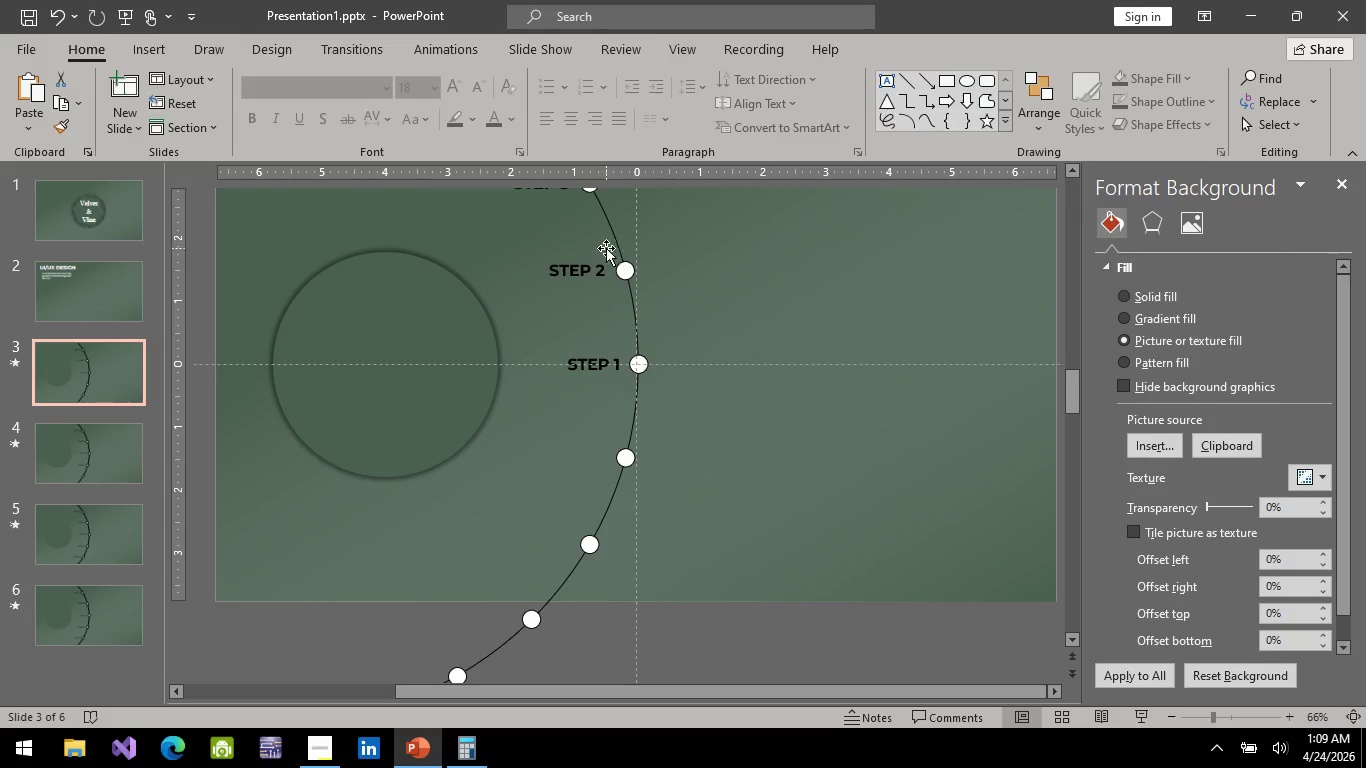 
left_click([616, 238])
 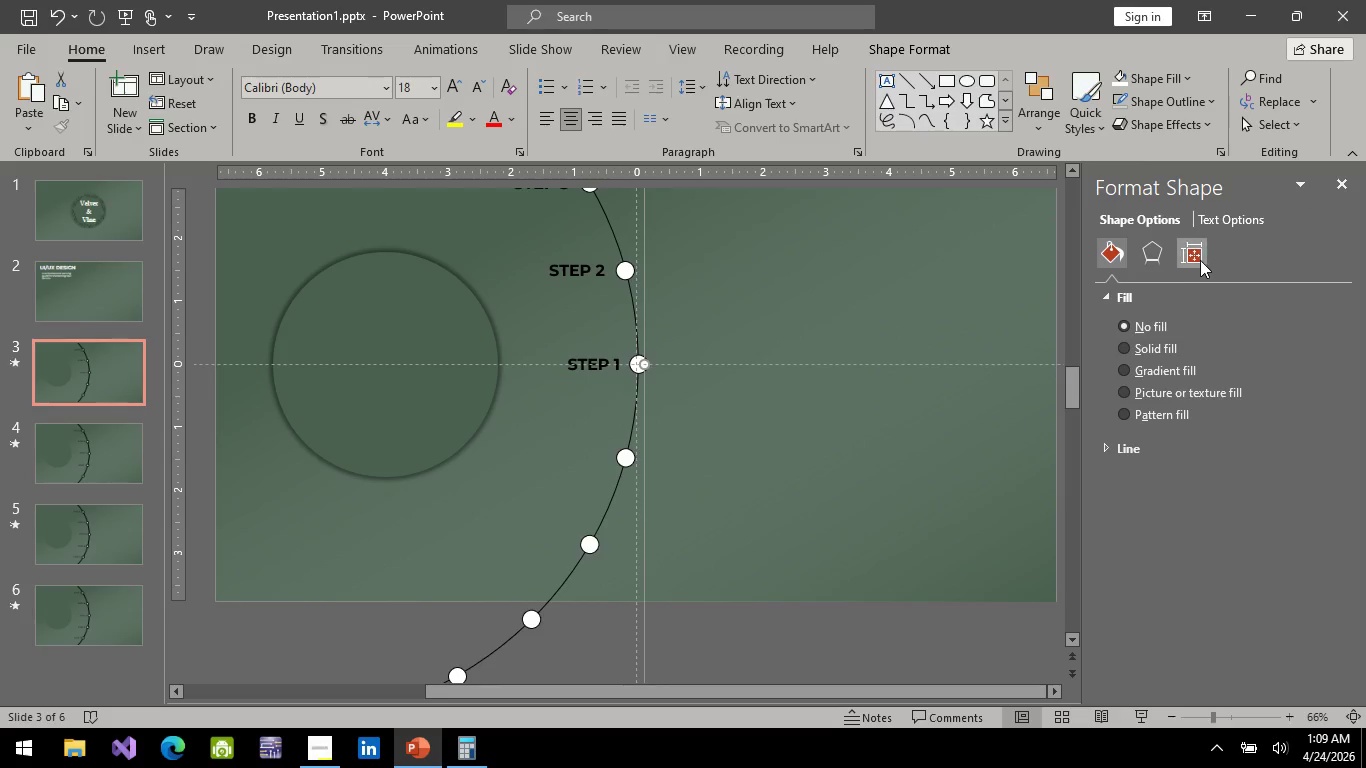 
left_click([1198, 260])
 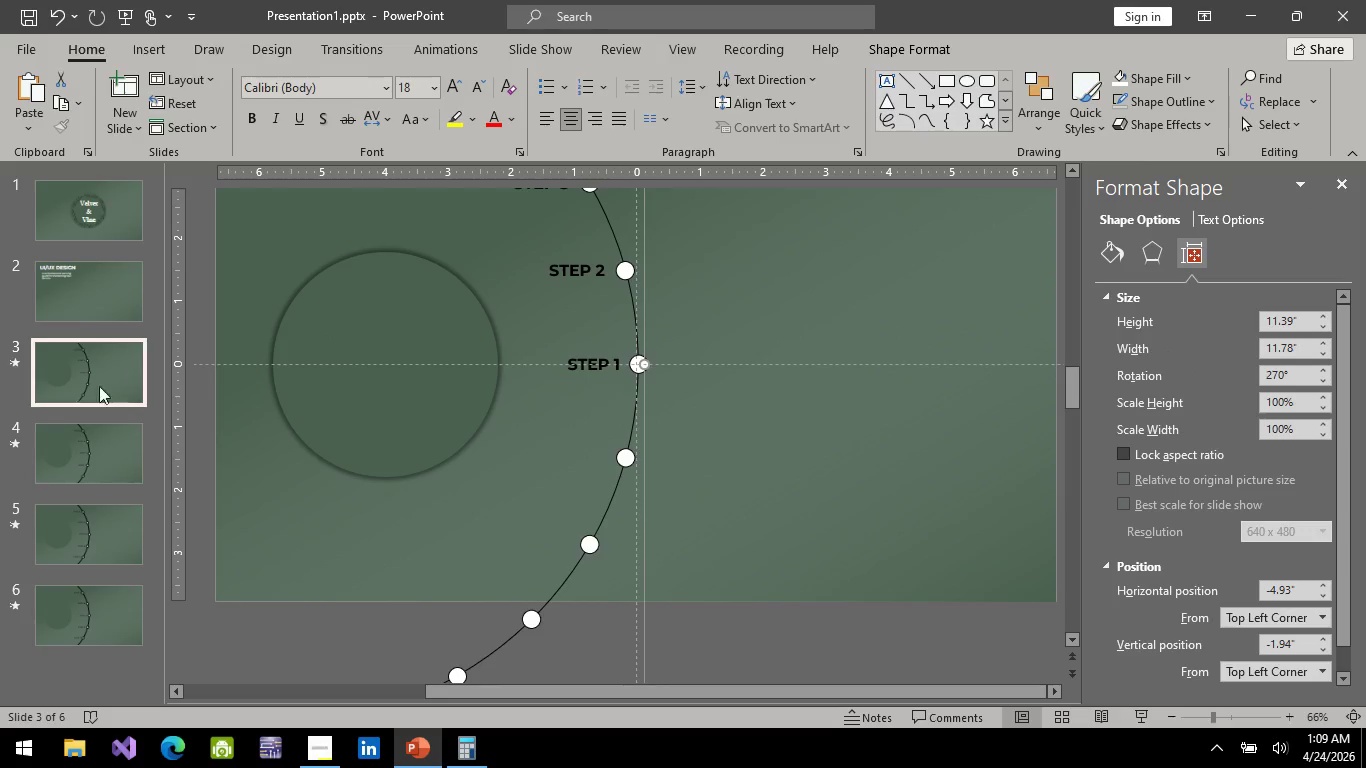 
left_click([91, 450])
 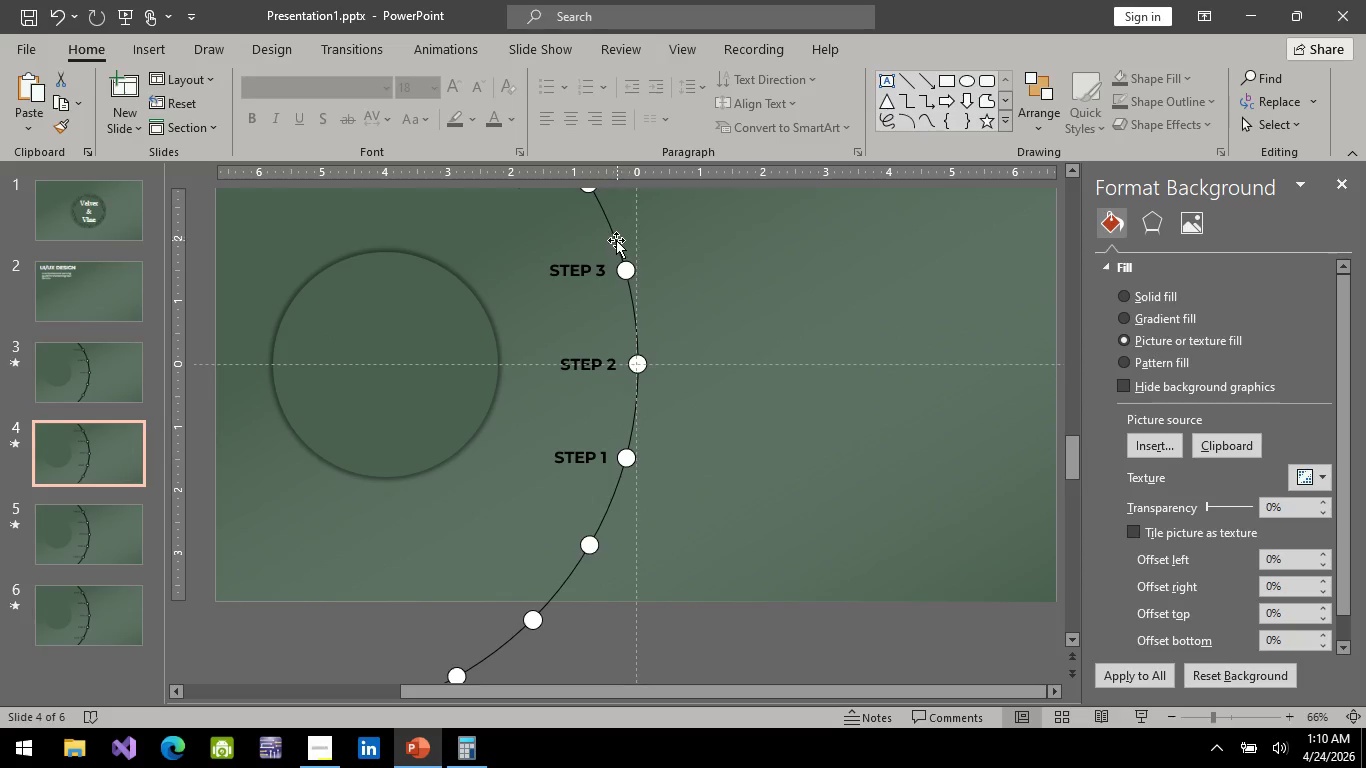 
left_click([616, 240])
 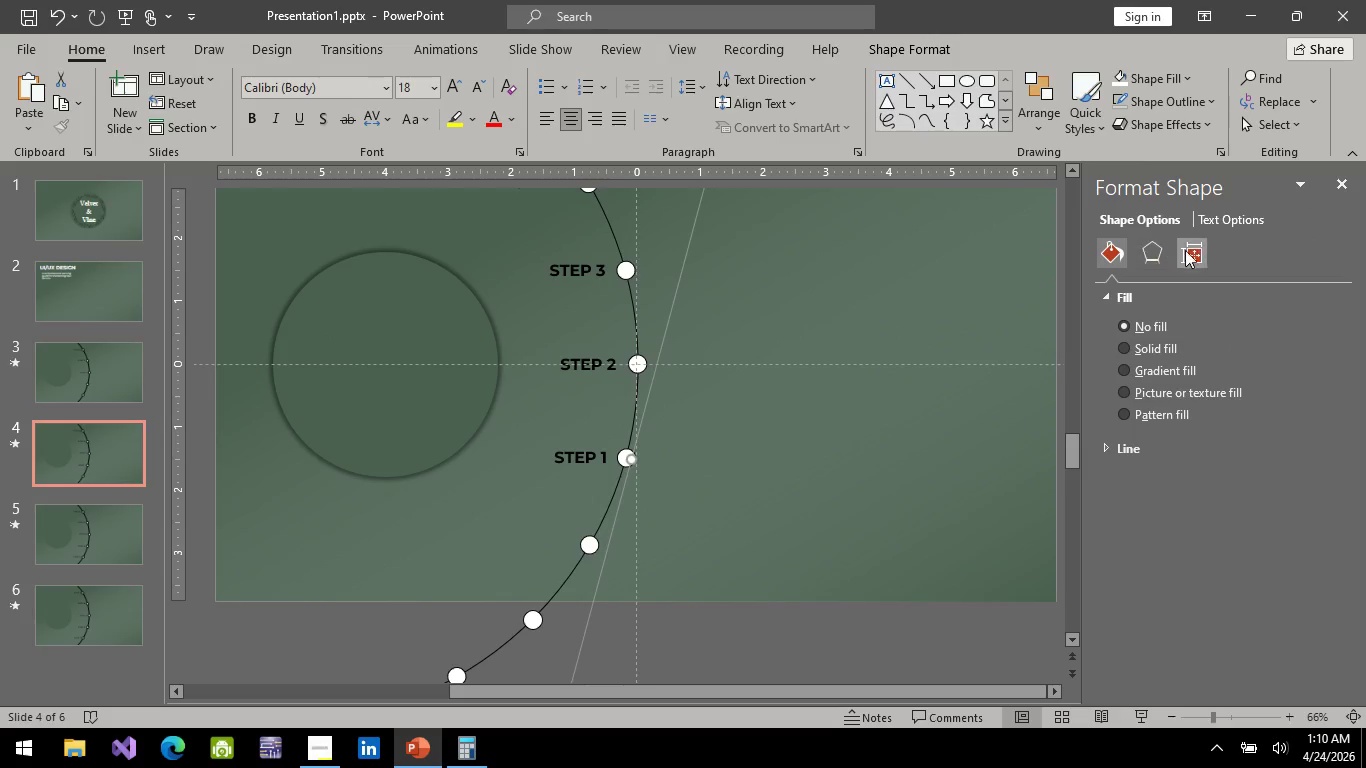 
left_click([1194, 254])
 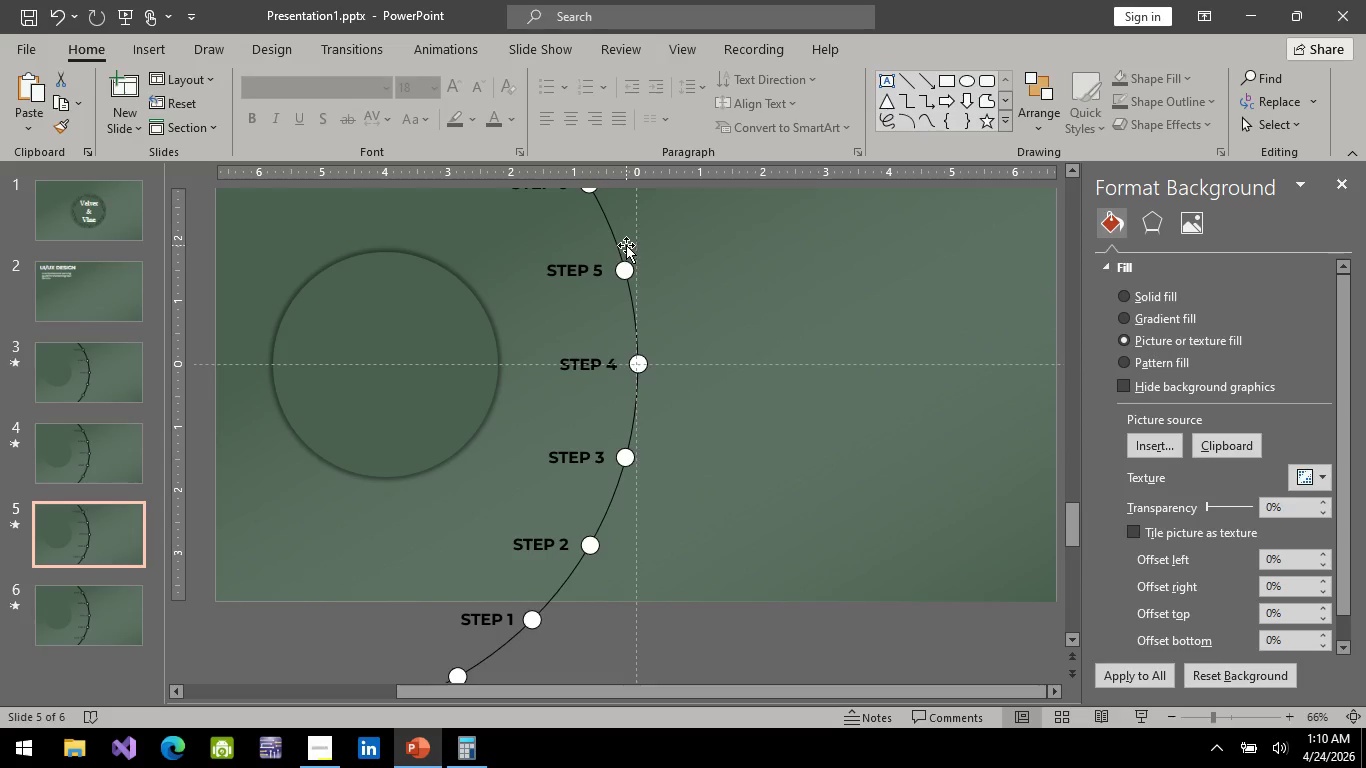 
left_click([617, 251])
 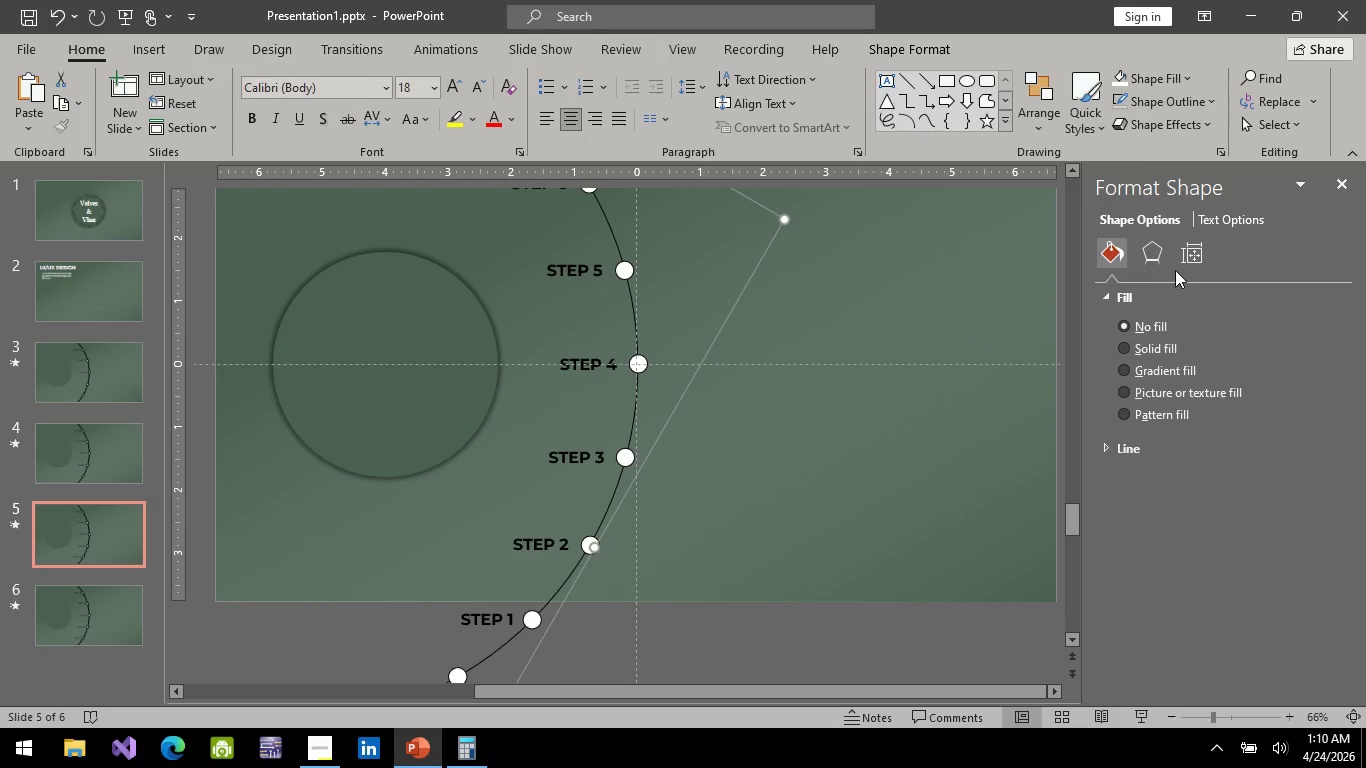 
left_click([1187, 263])
 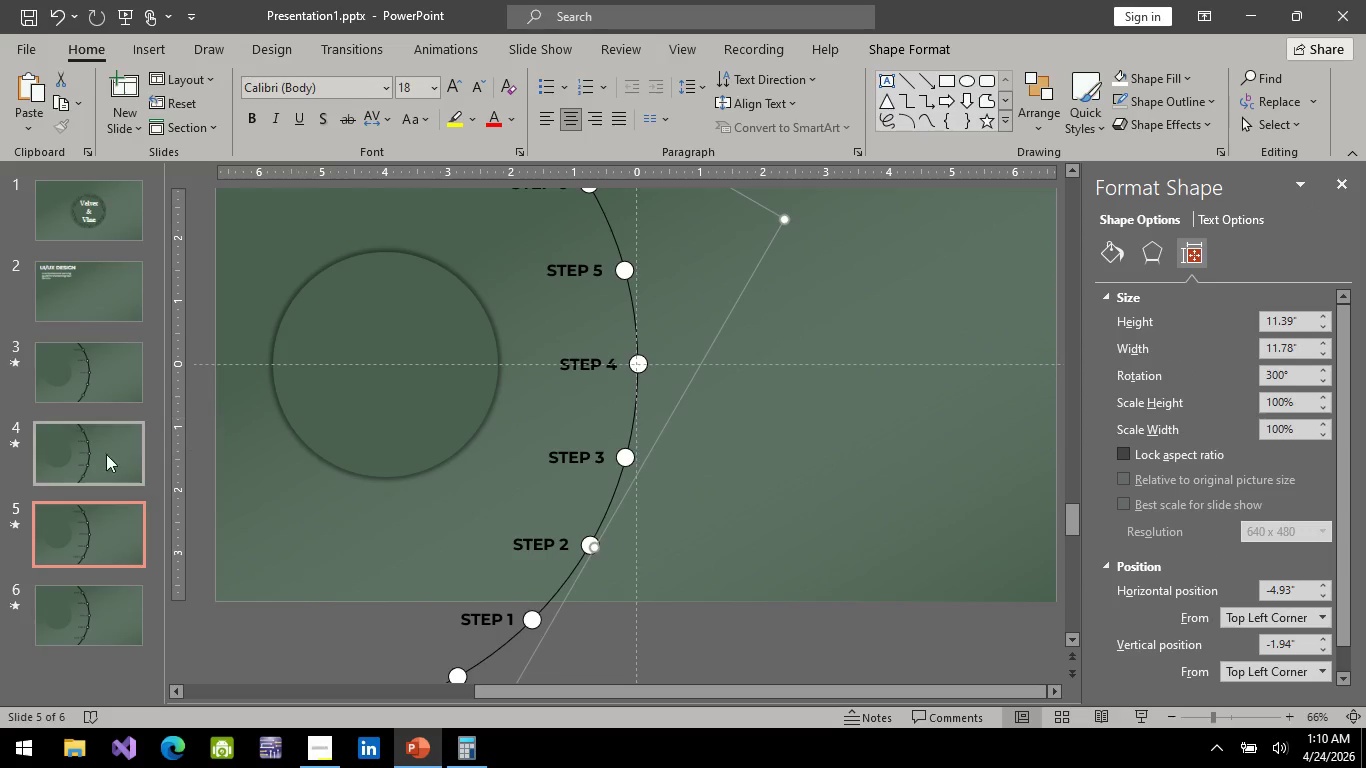 
left_click([89, 458])
 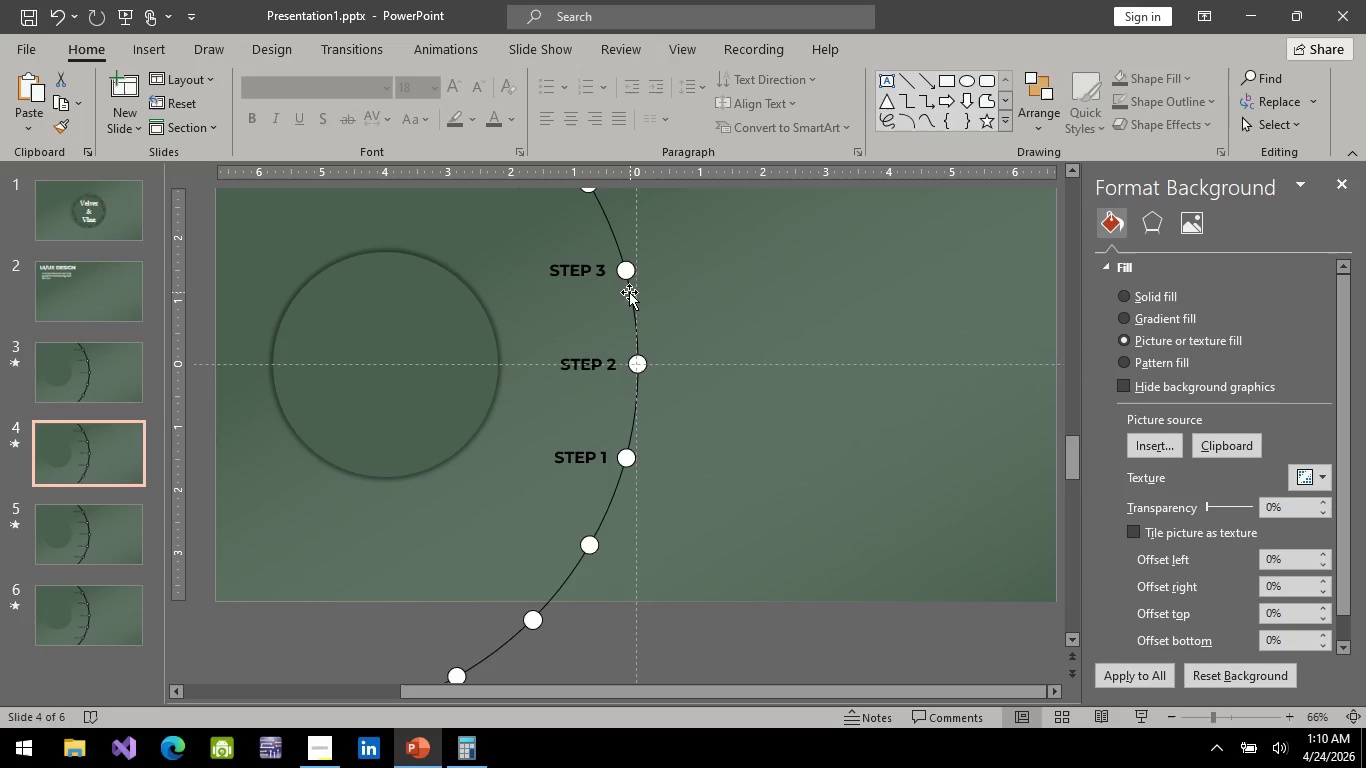 
left_click([615, 238])
 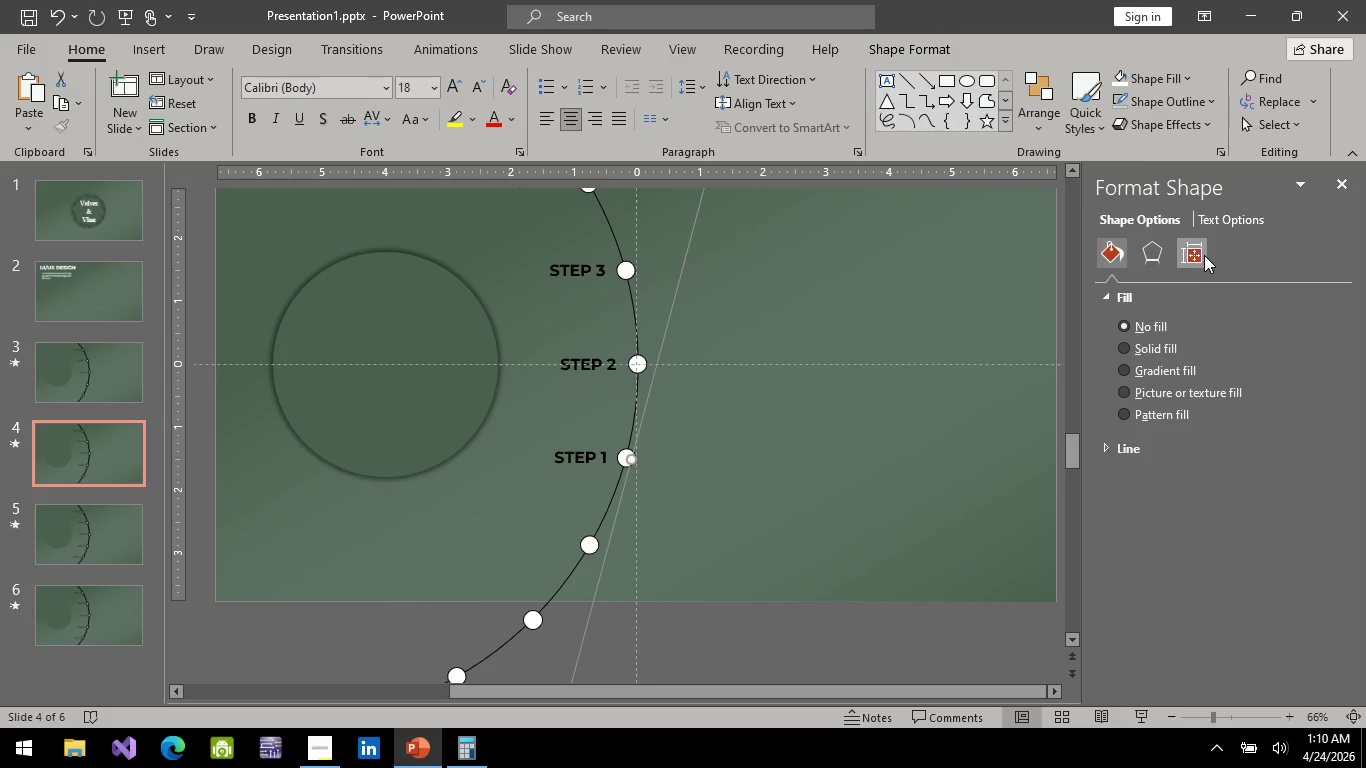 
left_click([1204, 255])
 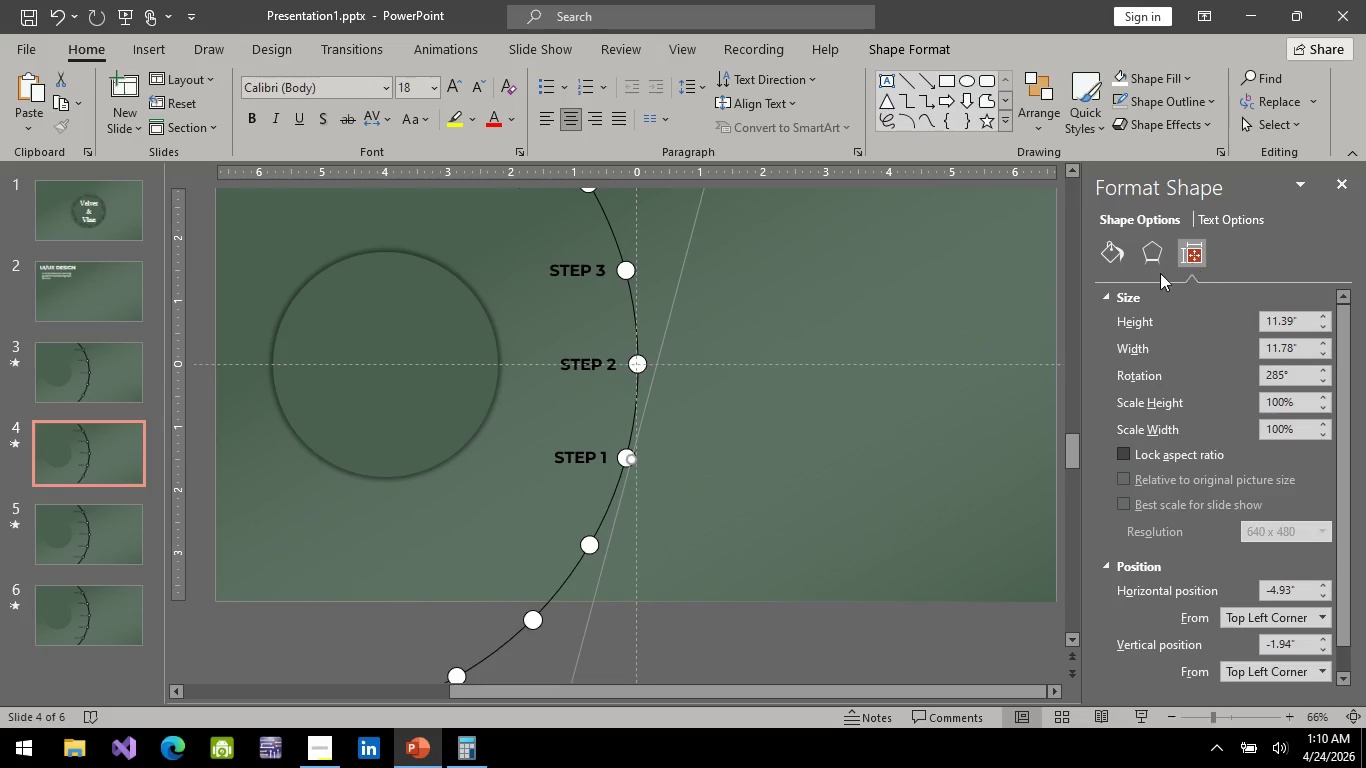 
left_click([53, 542])
 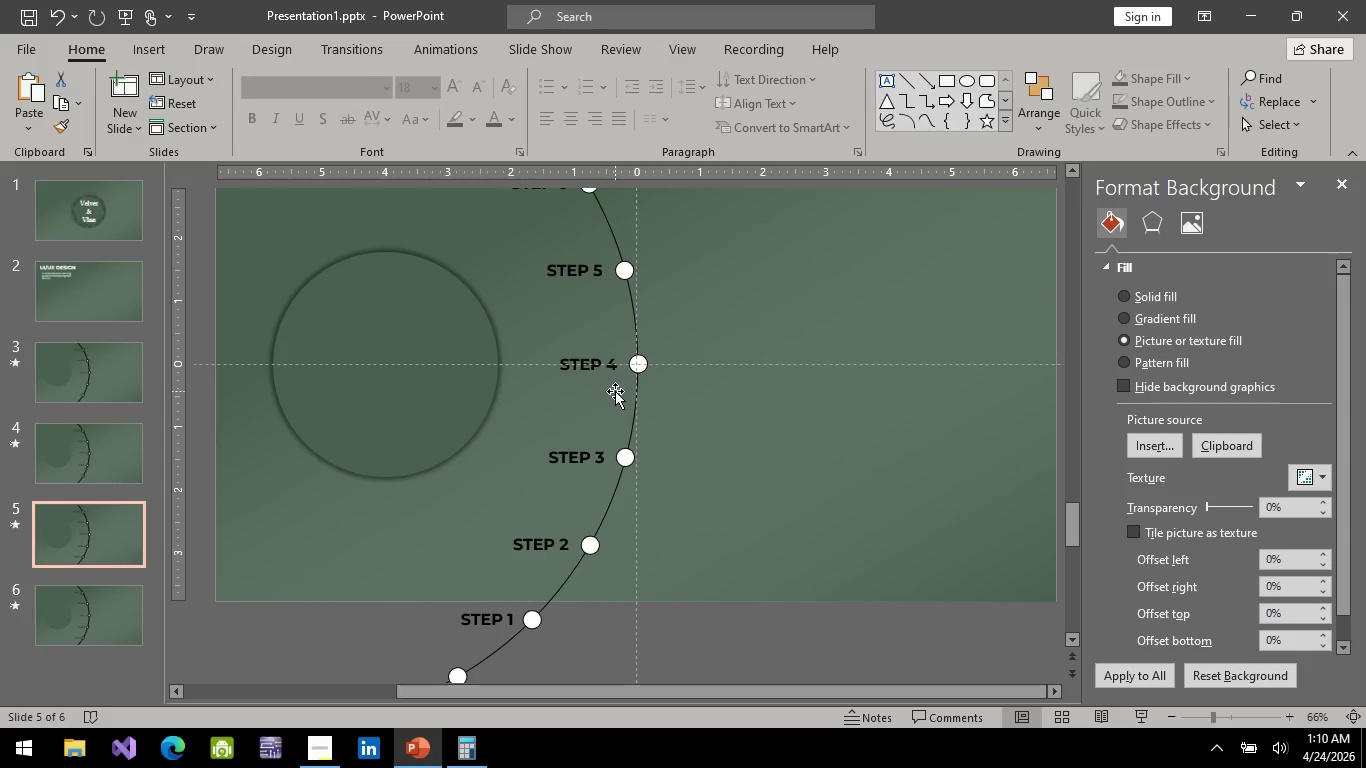 
scroll: coordinate [599, 437], scroll_direction: up, amount: 3.0
 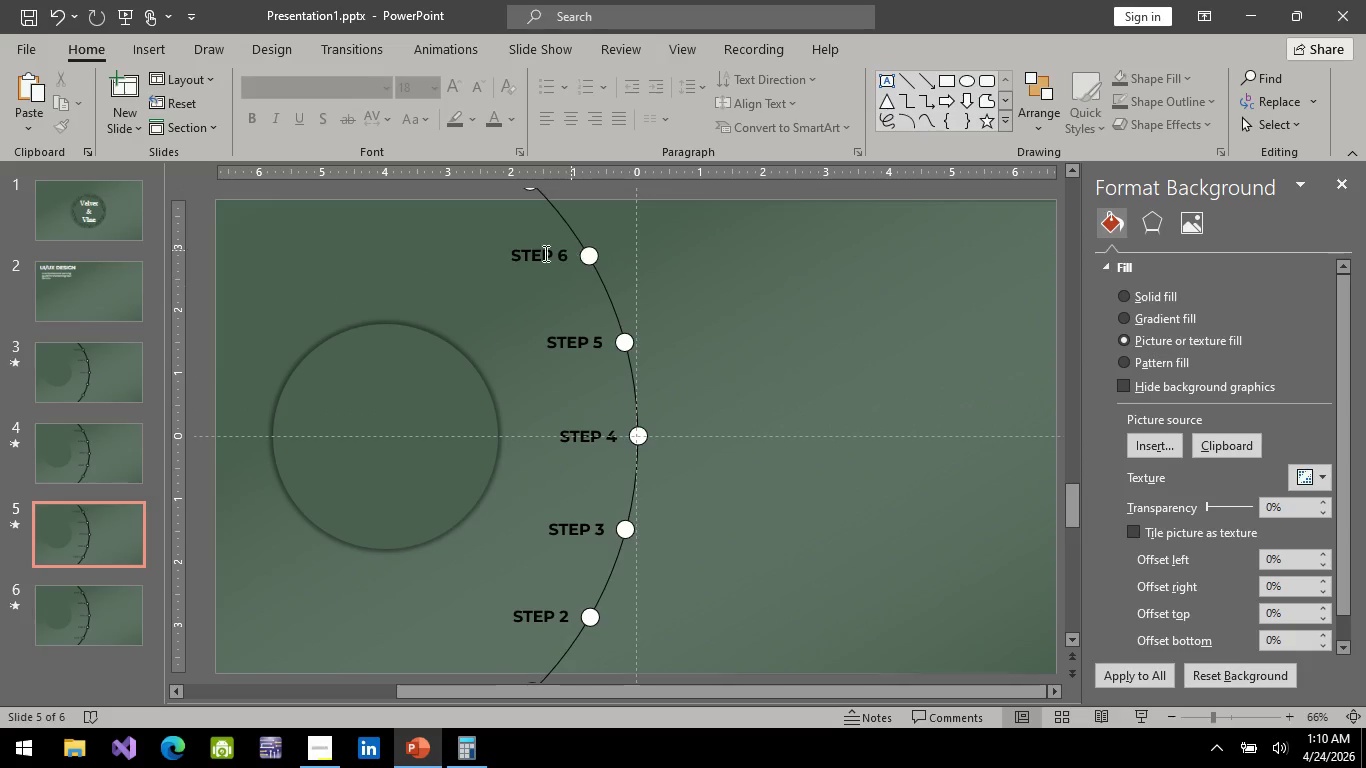 
scroll: coordinate [598, 478], scroll_direction: down, amount: 3.0
 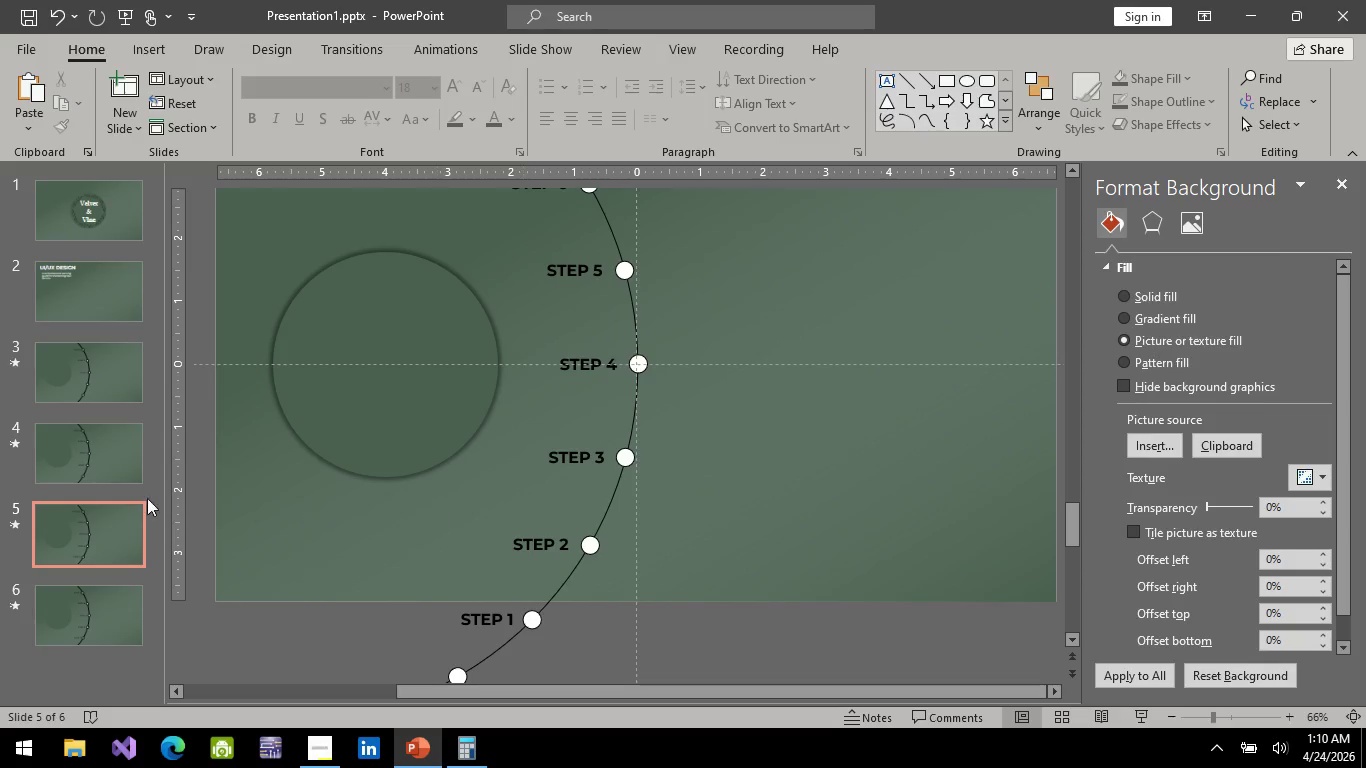 
double_click([104, 589])
 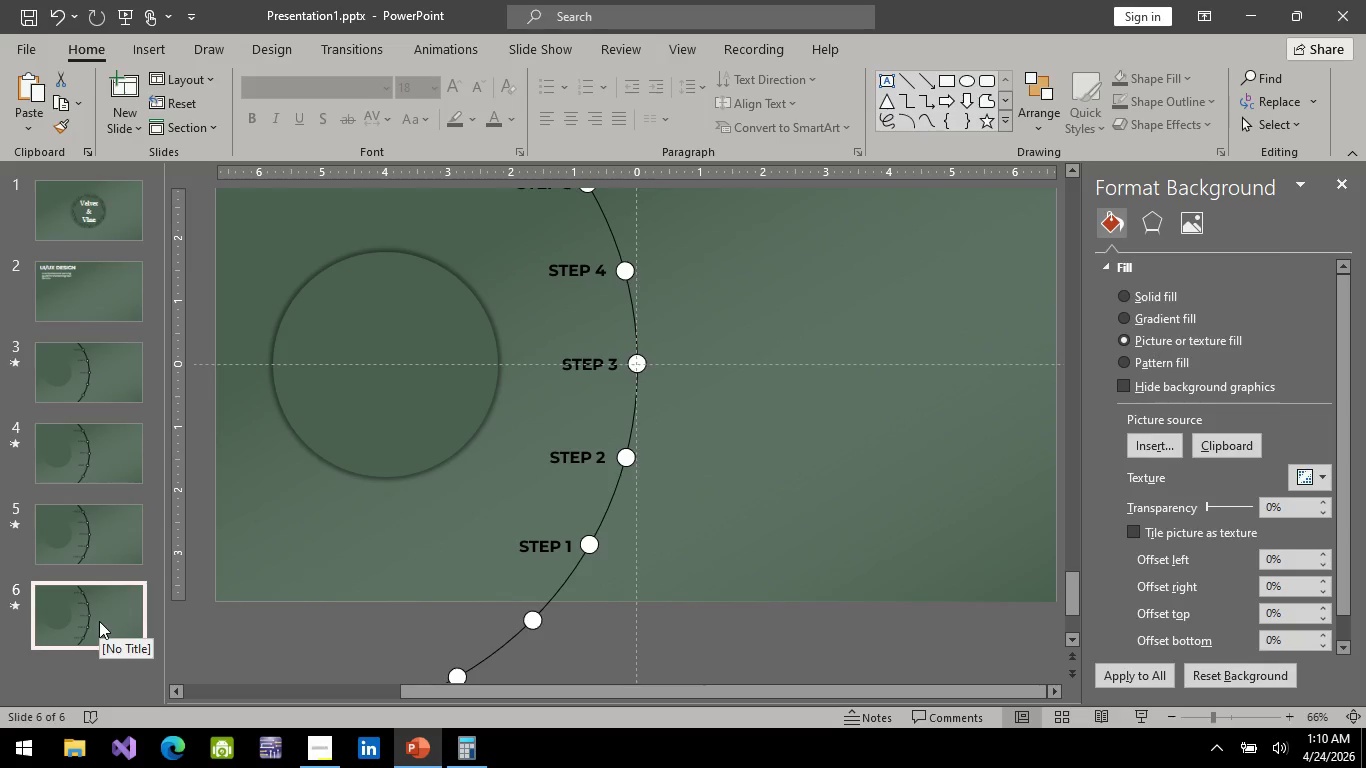 
left_click_drag(start_coordinate=[99, 621], to_coordinate=[106, 504])
 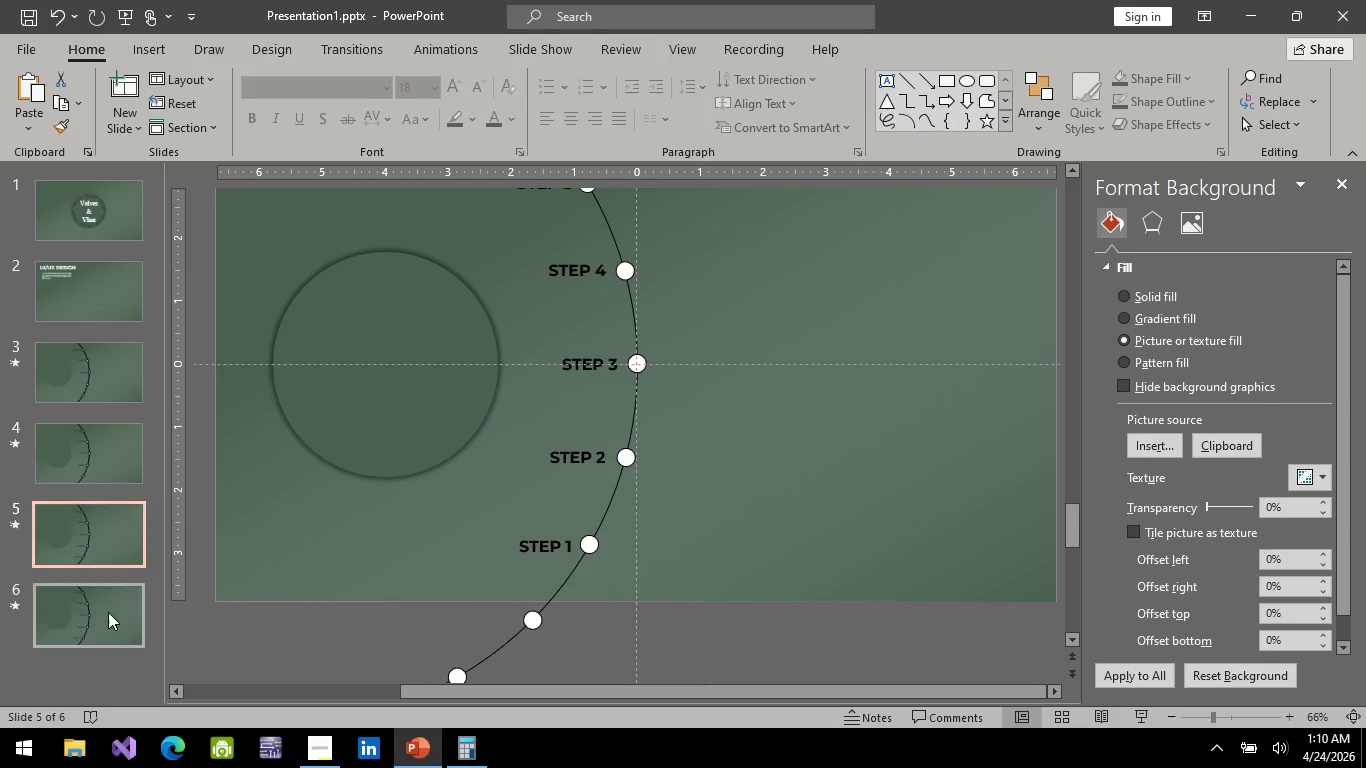 
left_click([108, 615])
 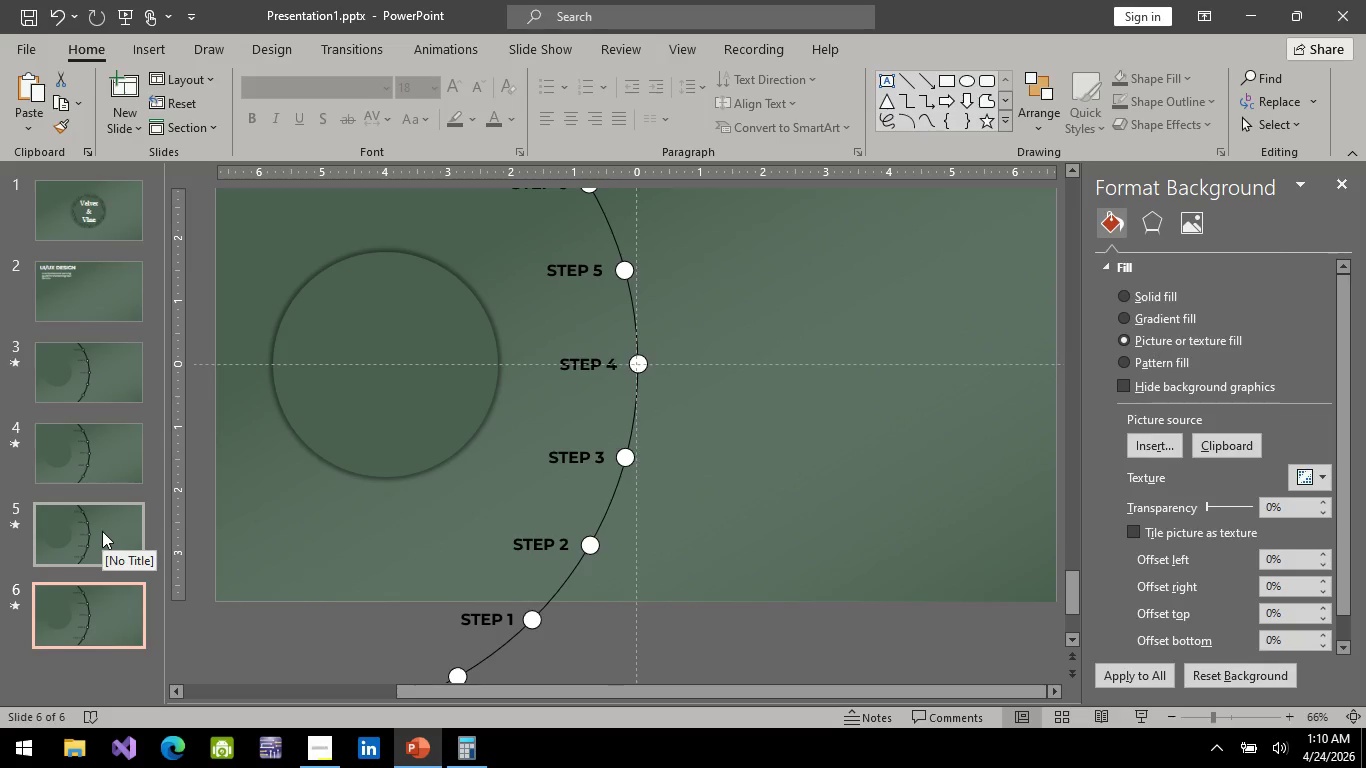 
left_click([102, 531])
 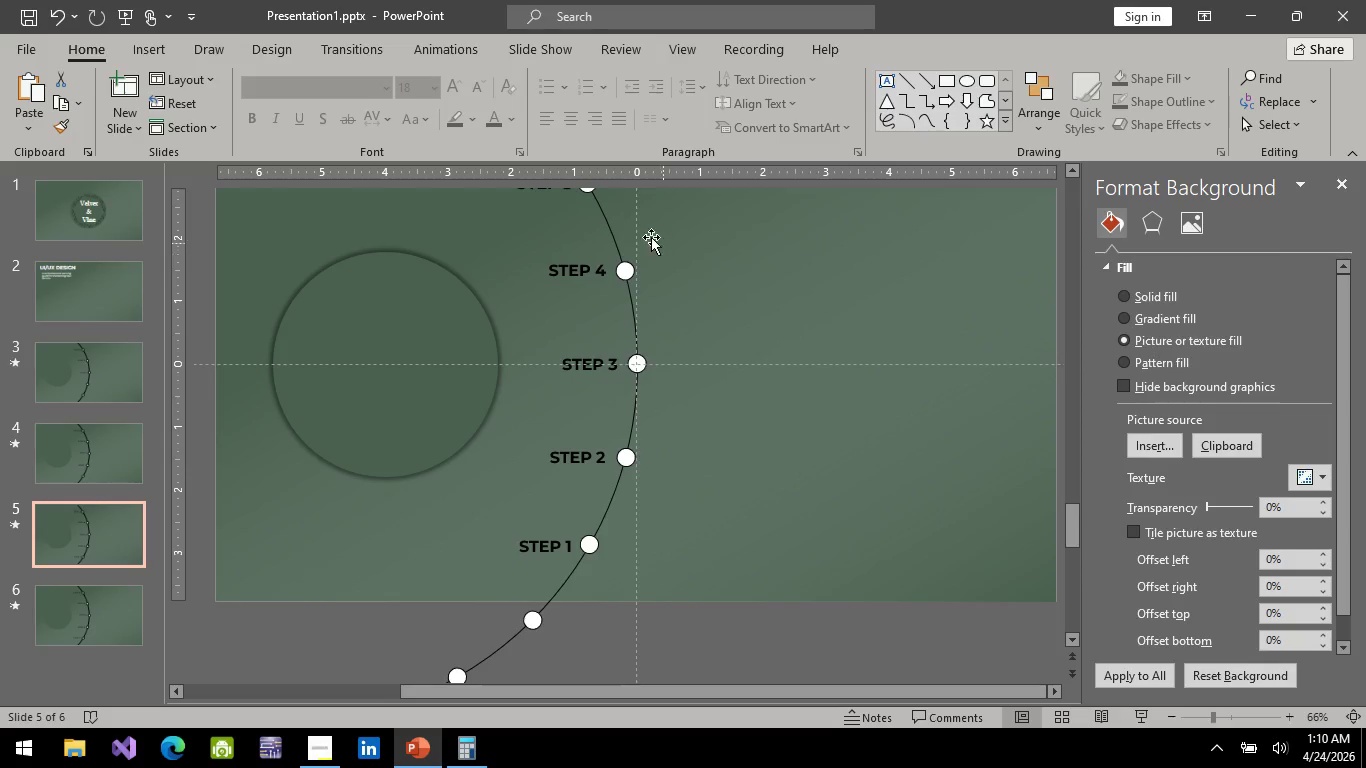 
left_click([615, 247])
 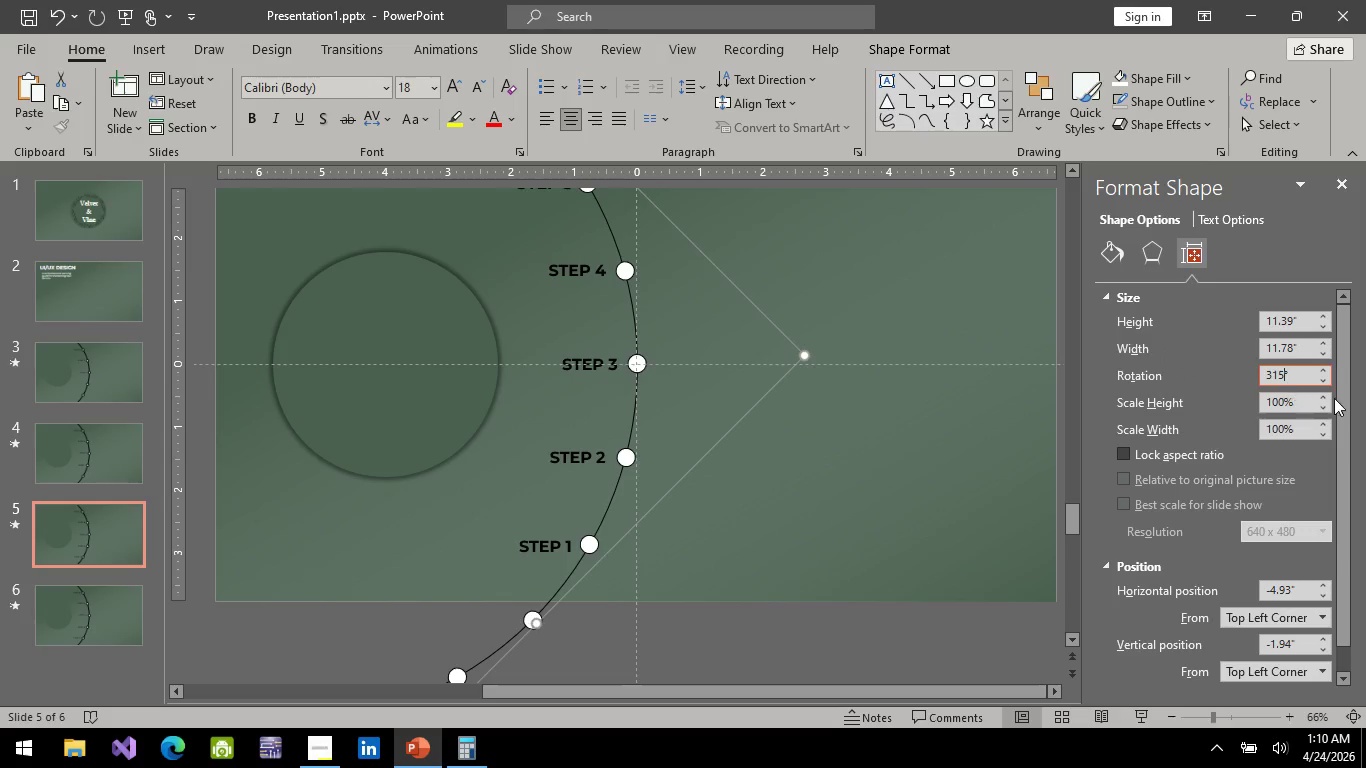 
key(Backspace)
key(Backspace)
type(00)
 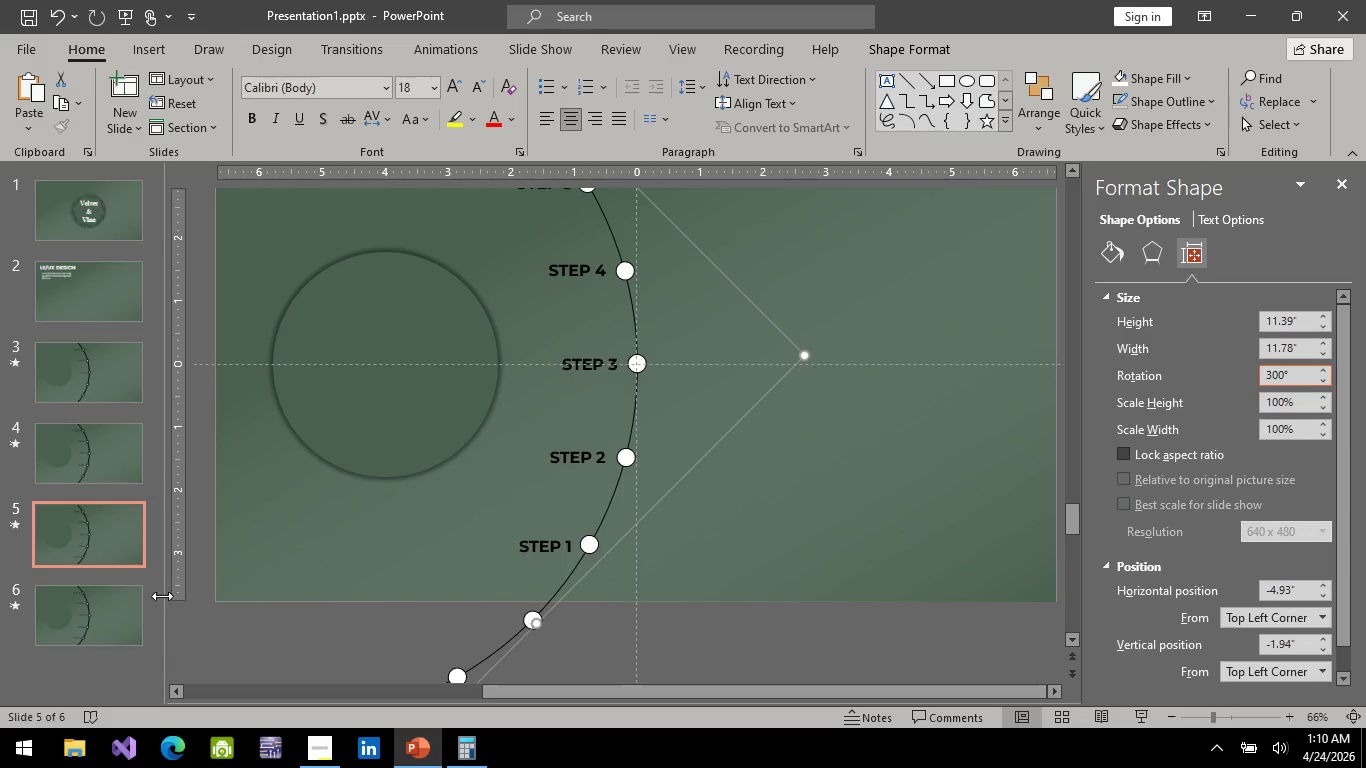 
left_click([105, 593])
 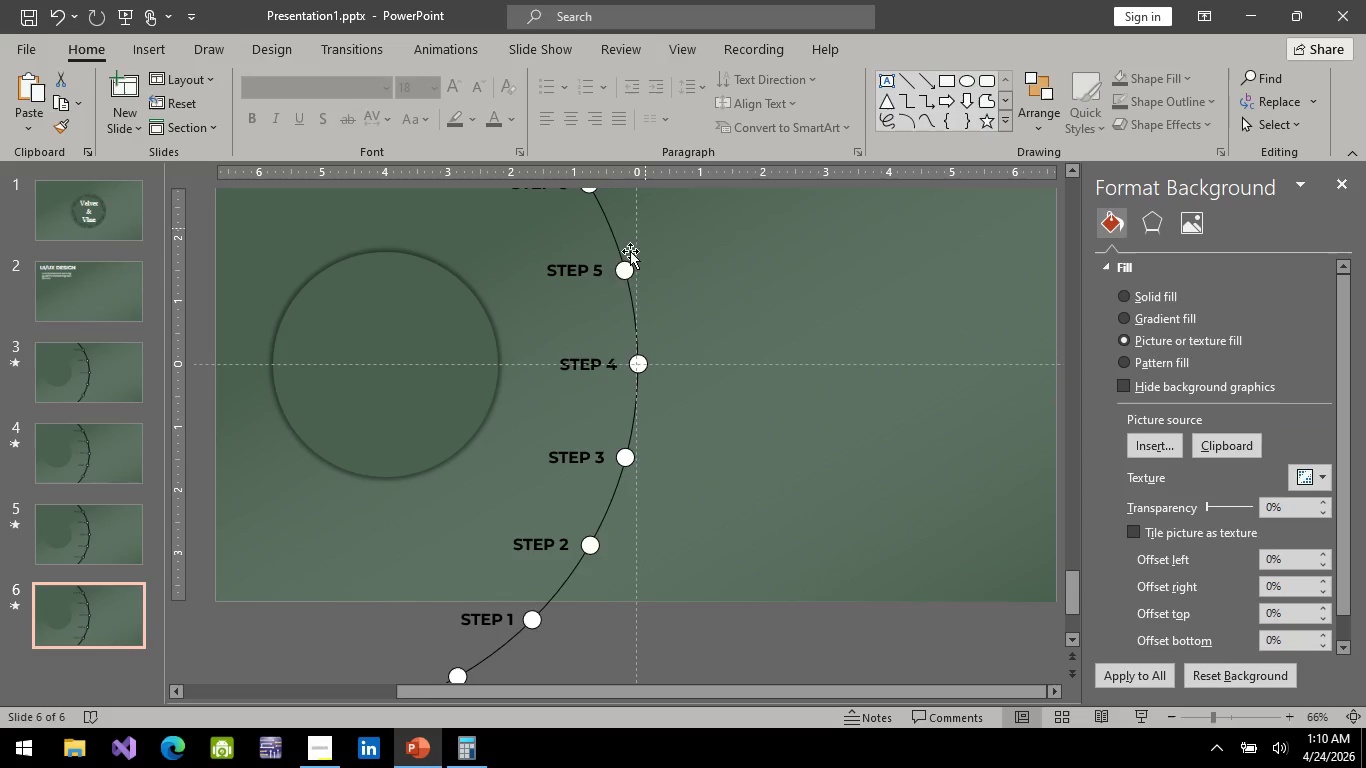 
left_click([619, 246])
 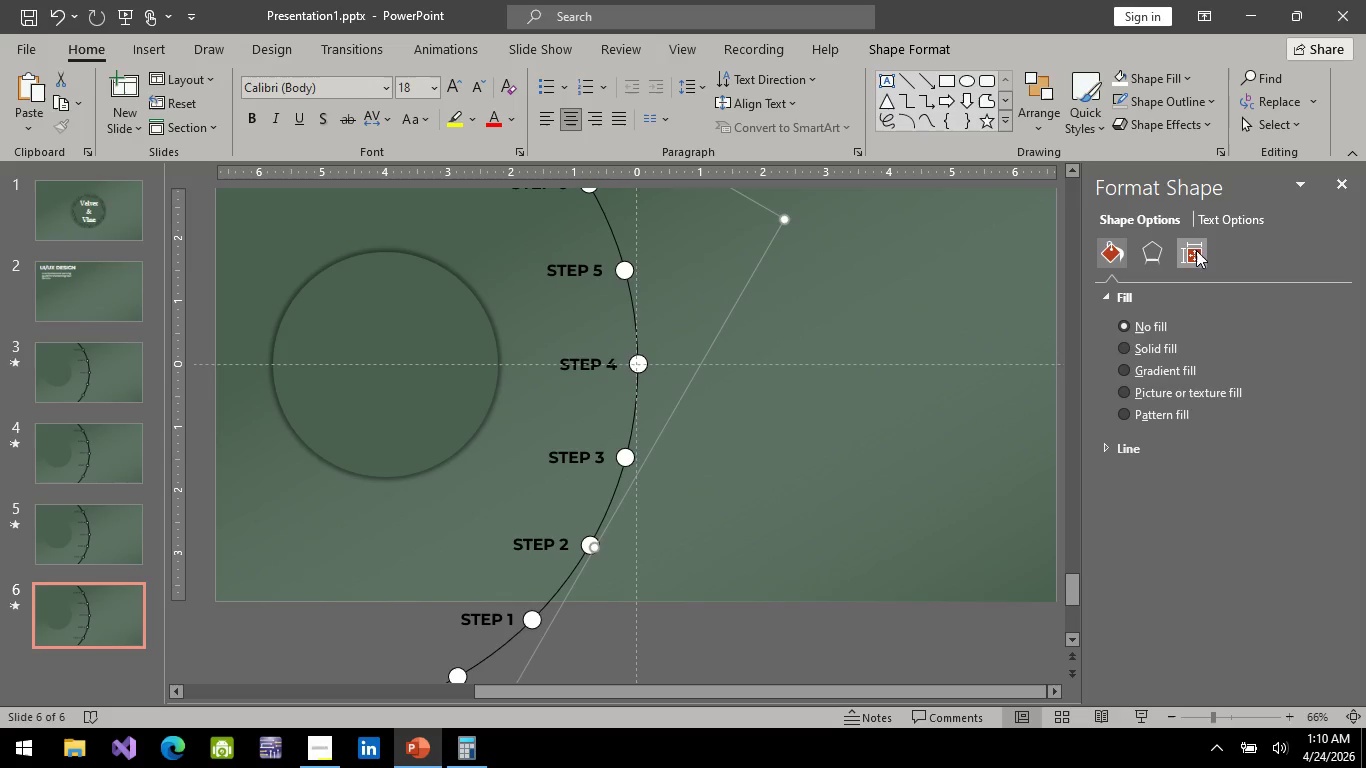 
left_click([1194, 251])
 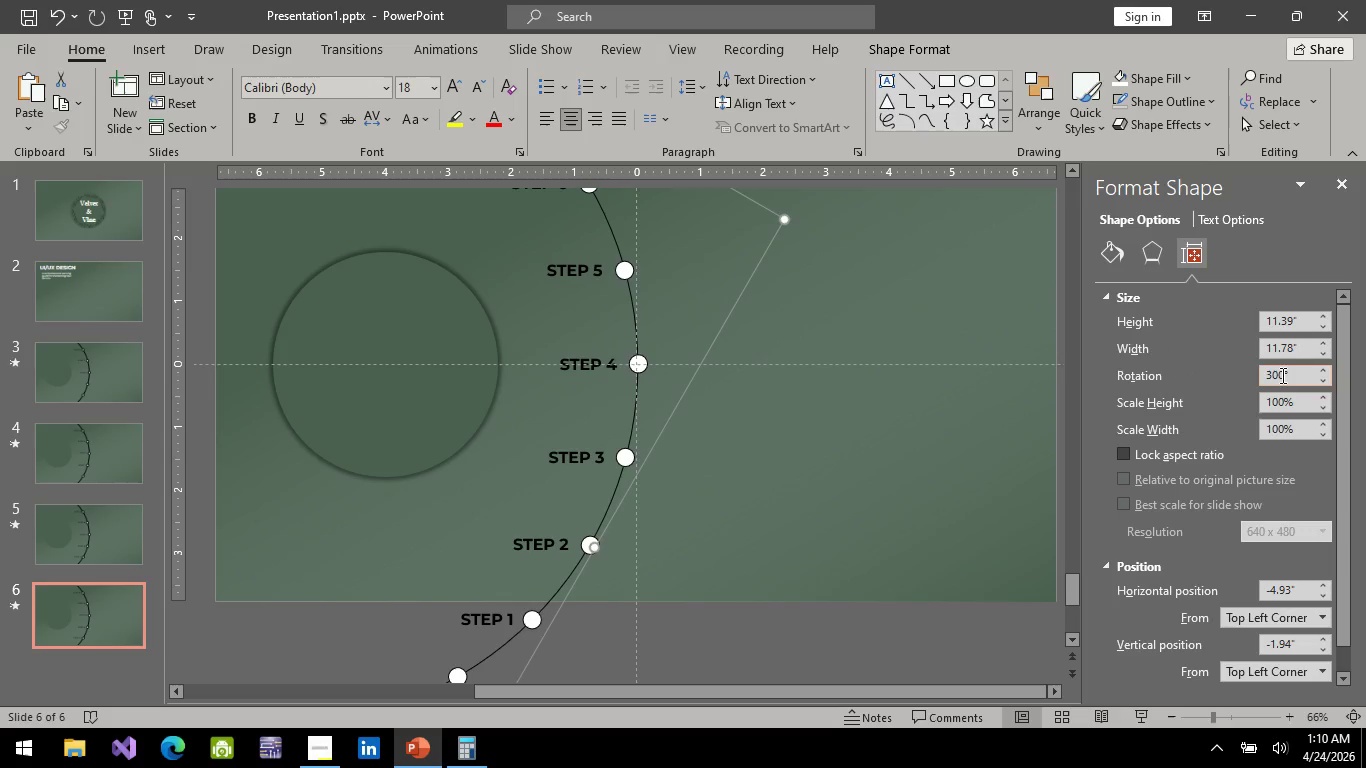 
left_click([1283, 377])
 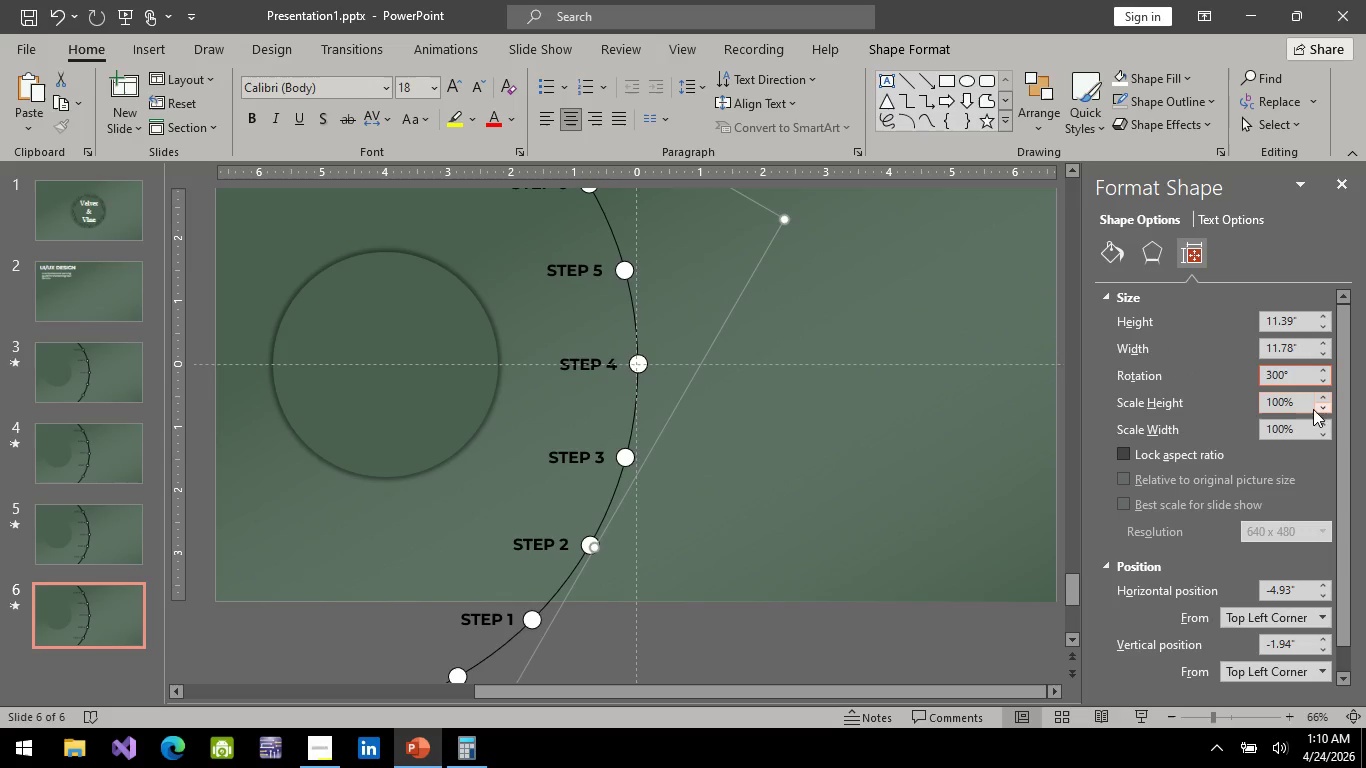 
key(Backspace)
 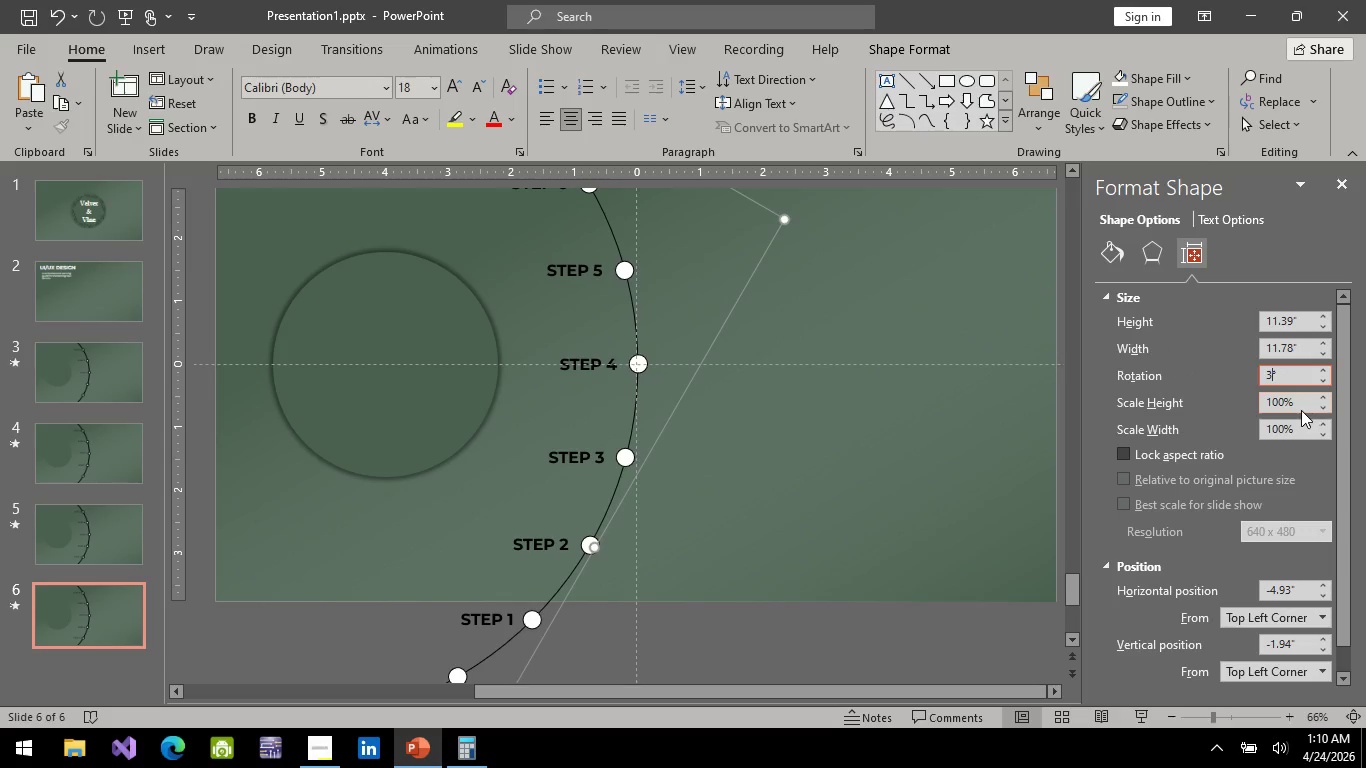 
key(Backspace)
 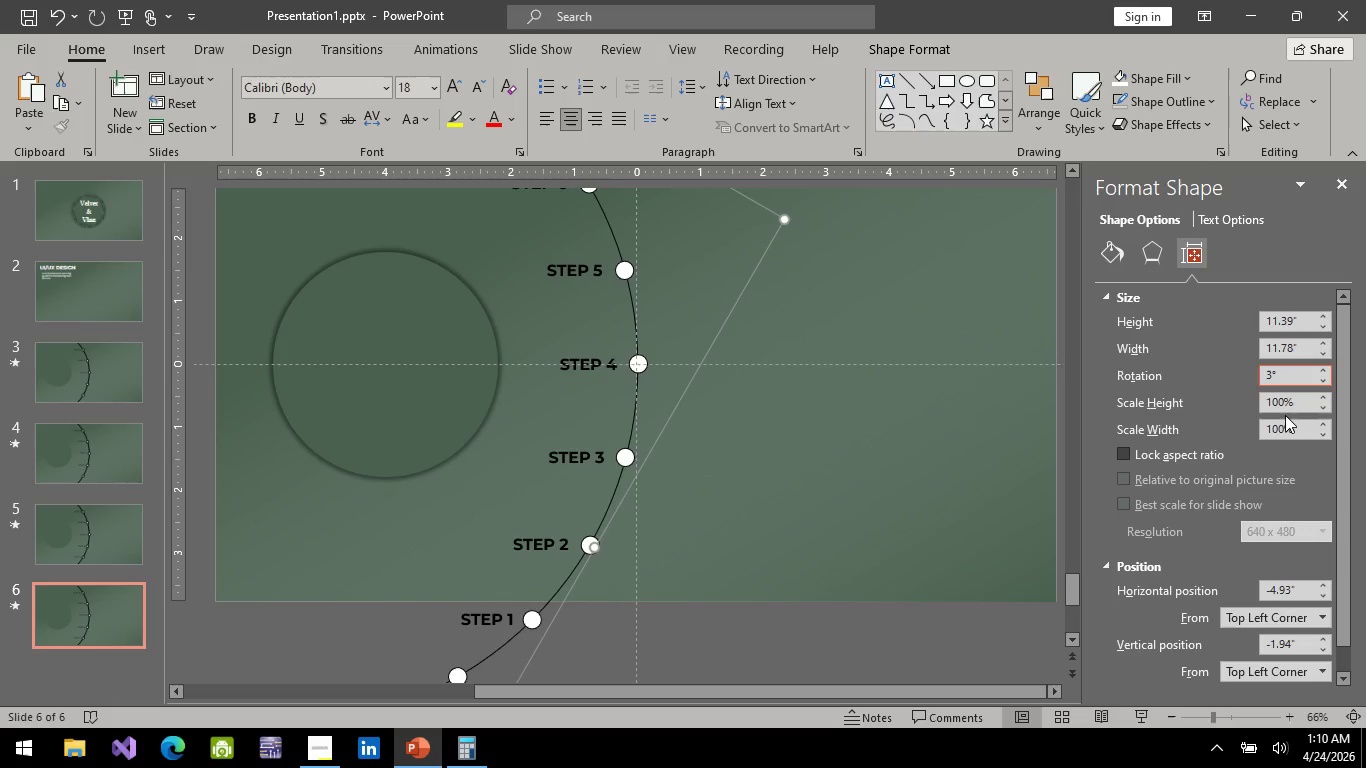 
type(15)
 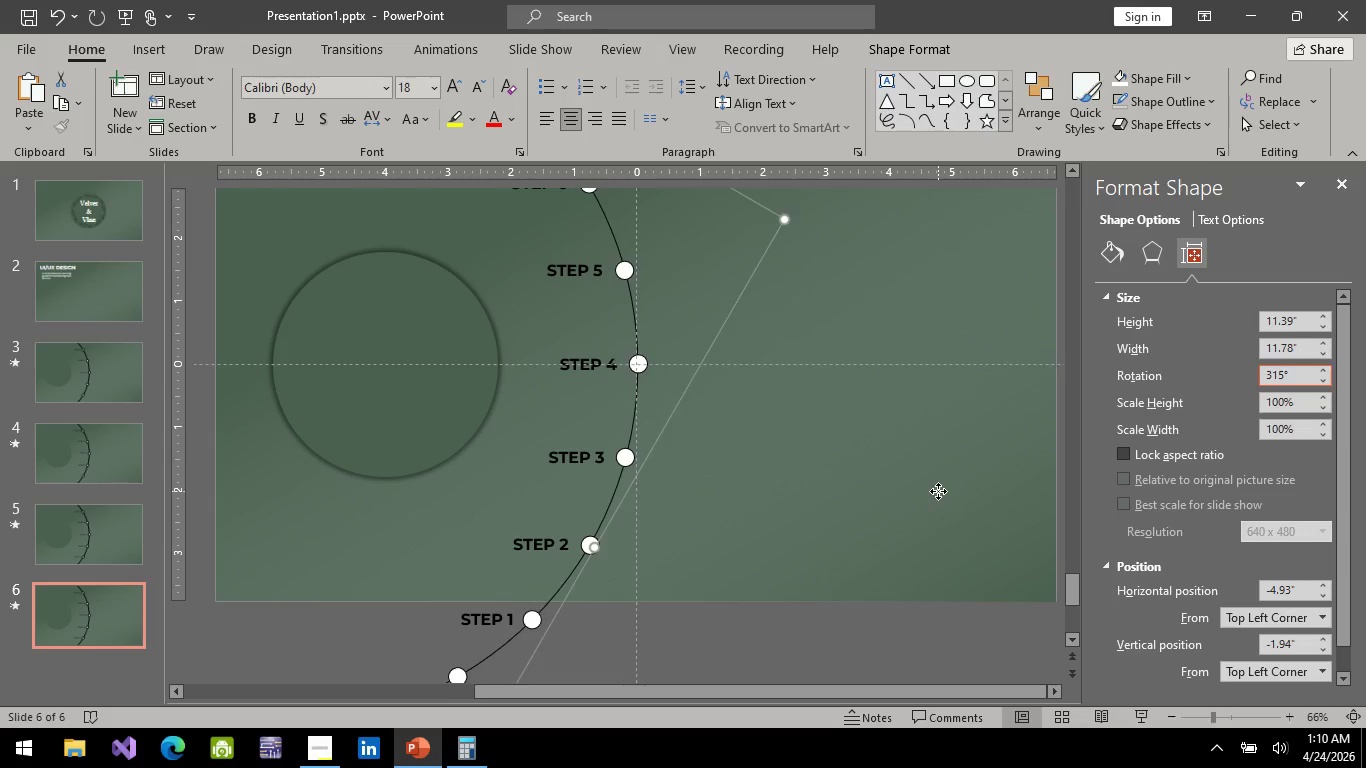 
left_click([938, 491])
 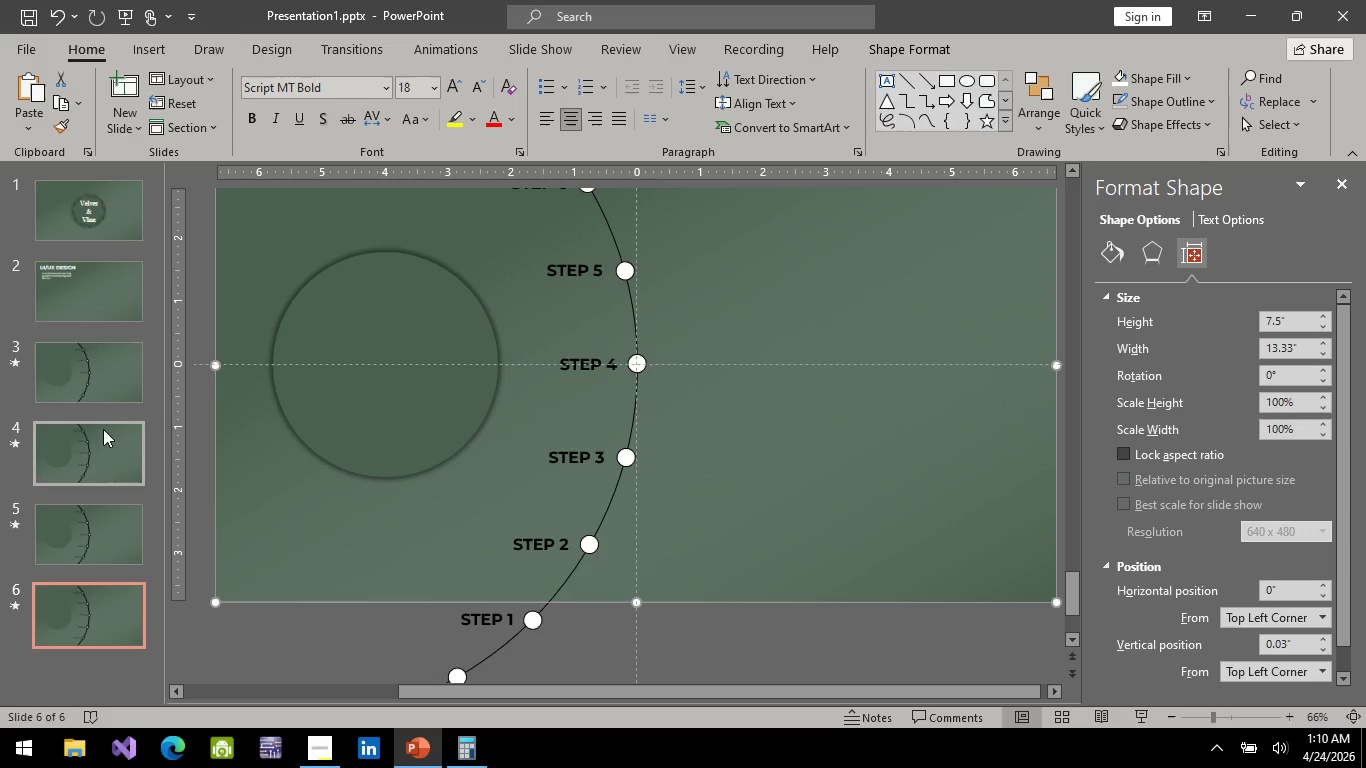 
left_click([94, 370])
 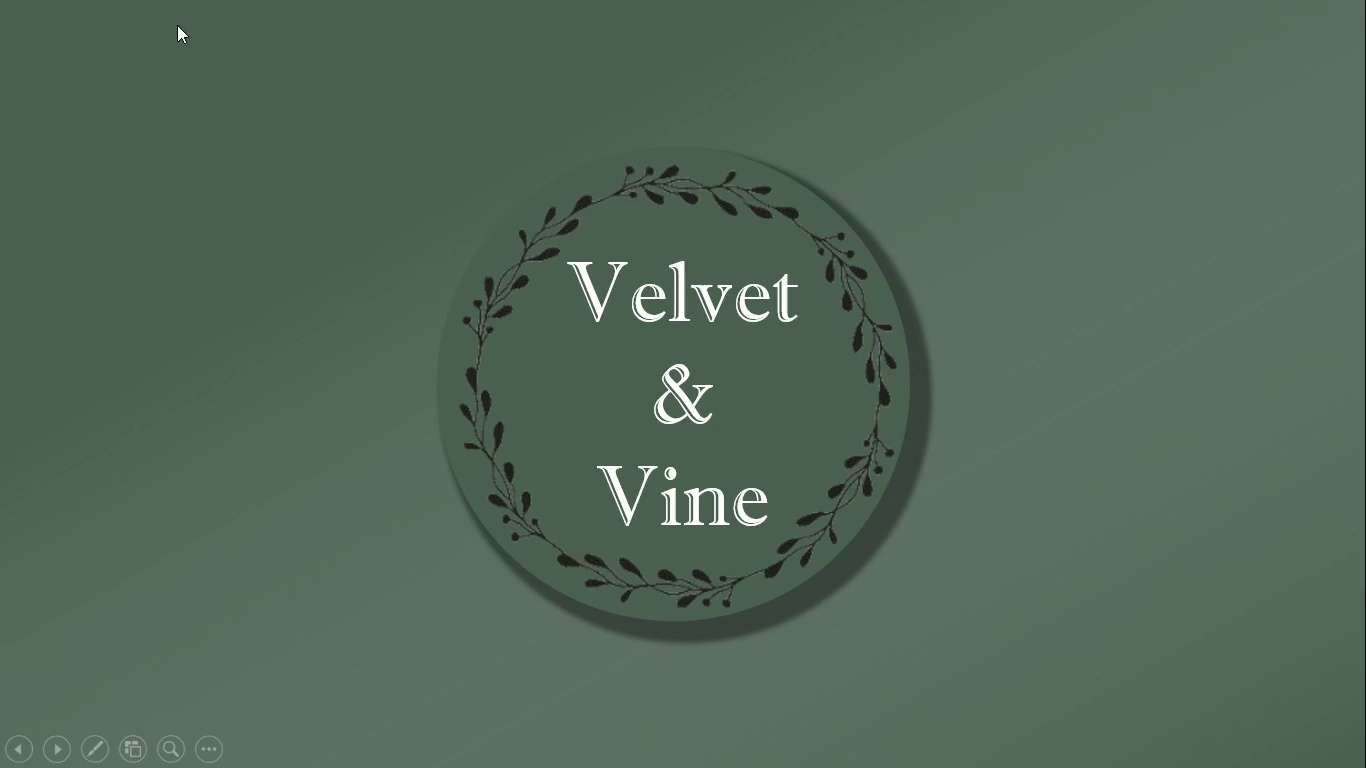 
key(Space)
 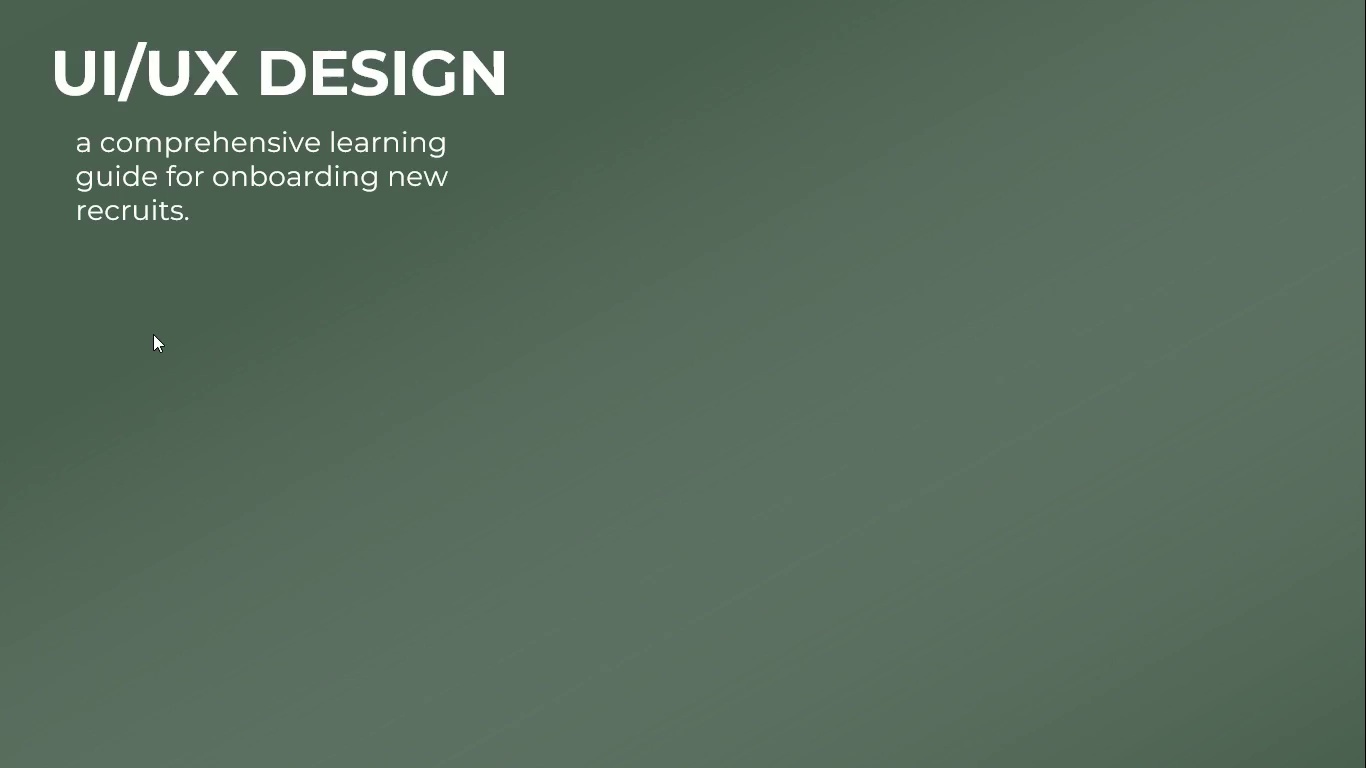 
key(Space)
 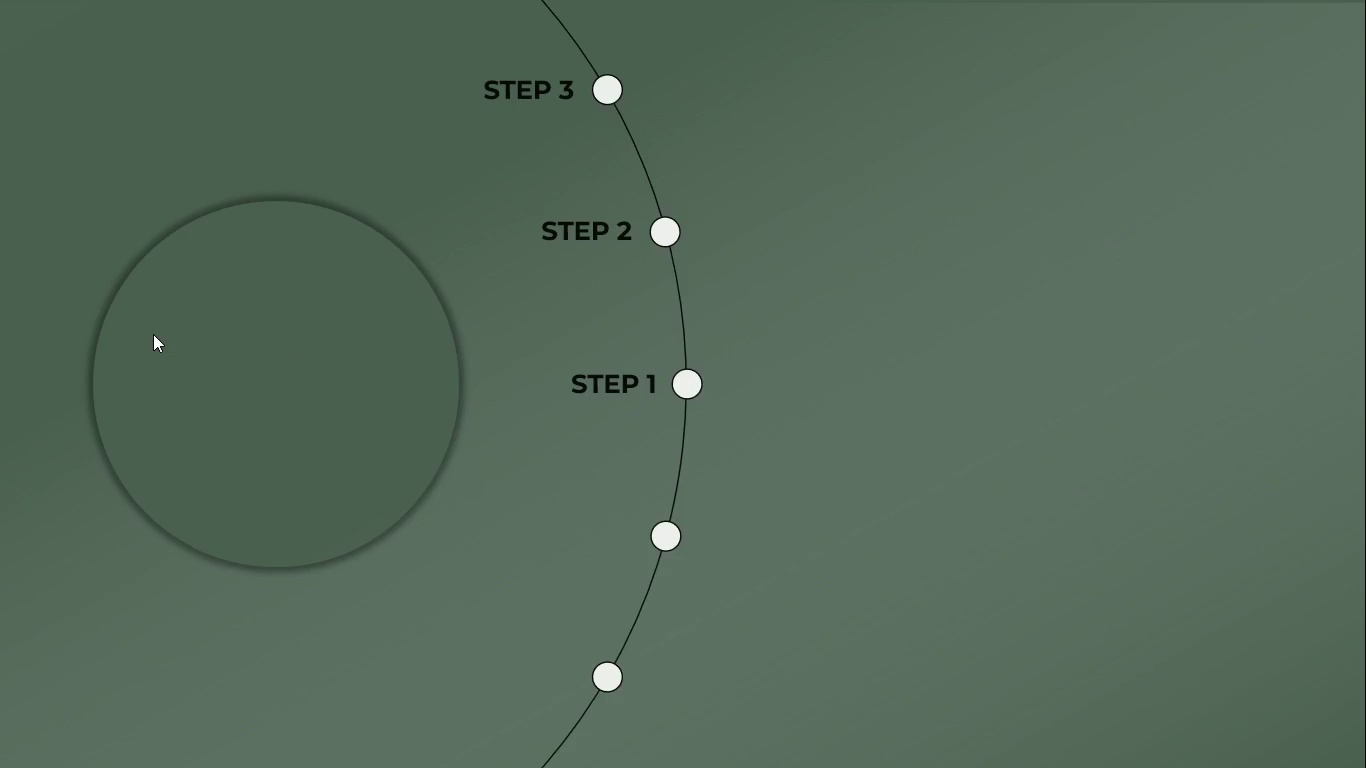 
key(Space)
 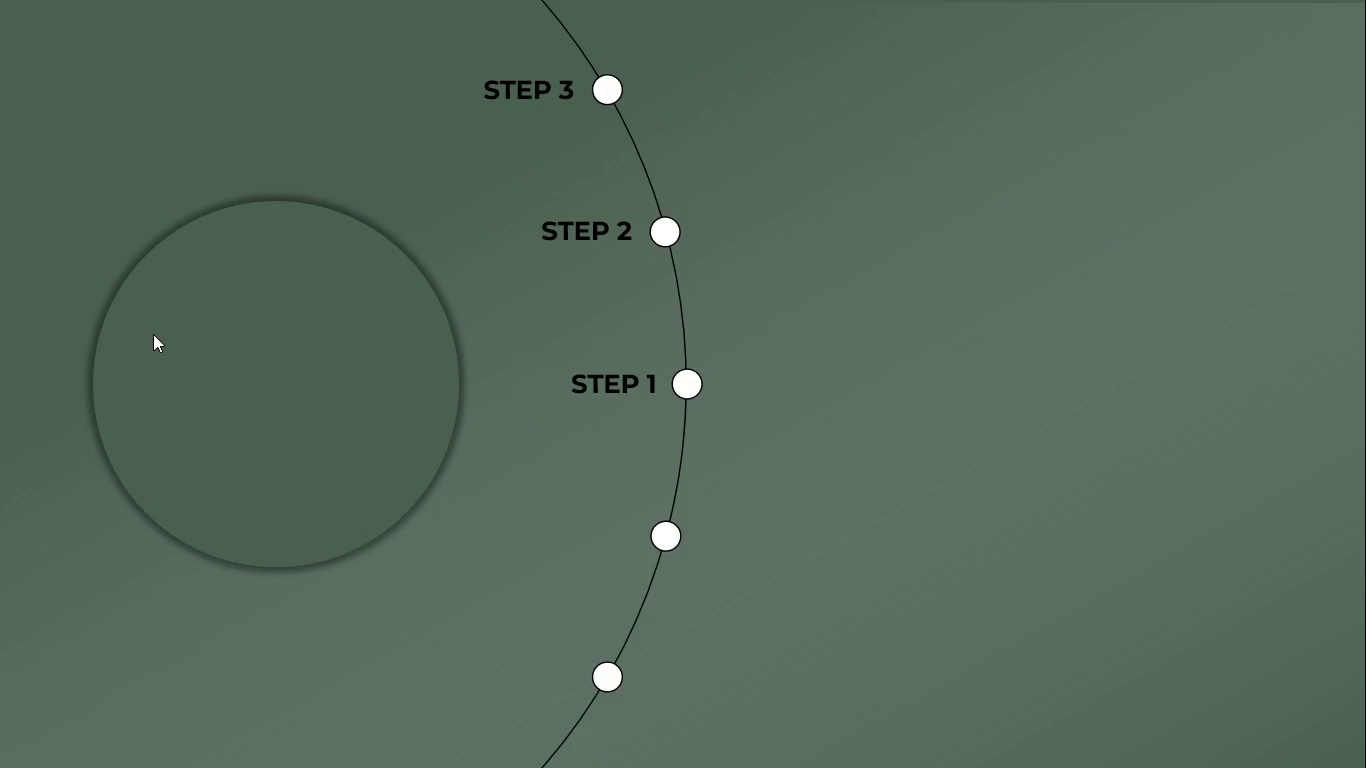 
key(Space)
 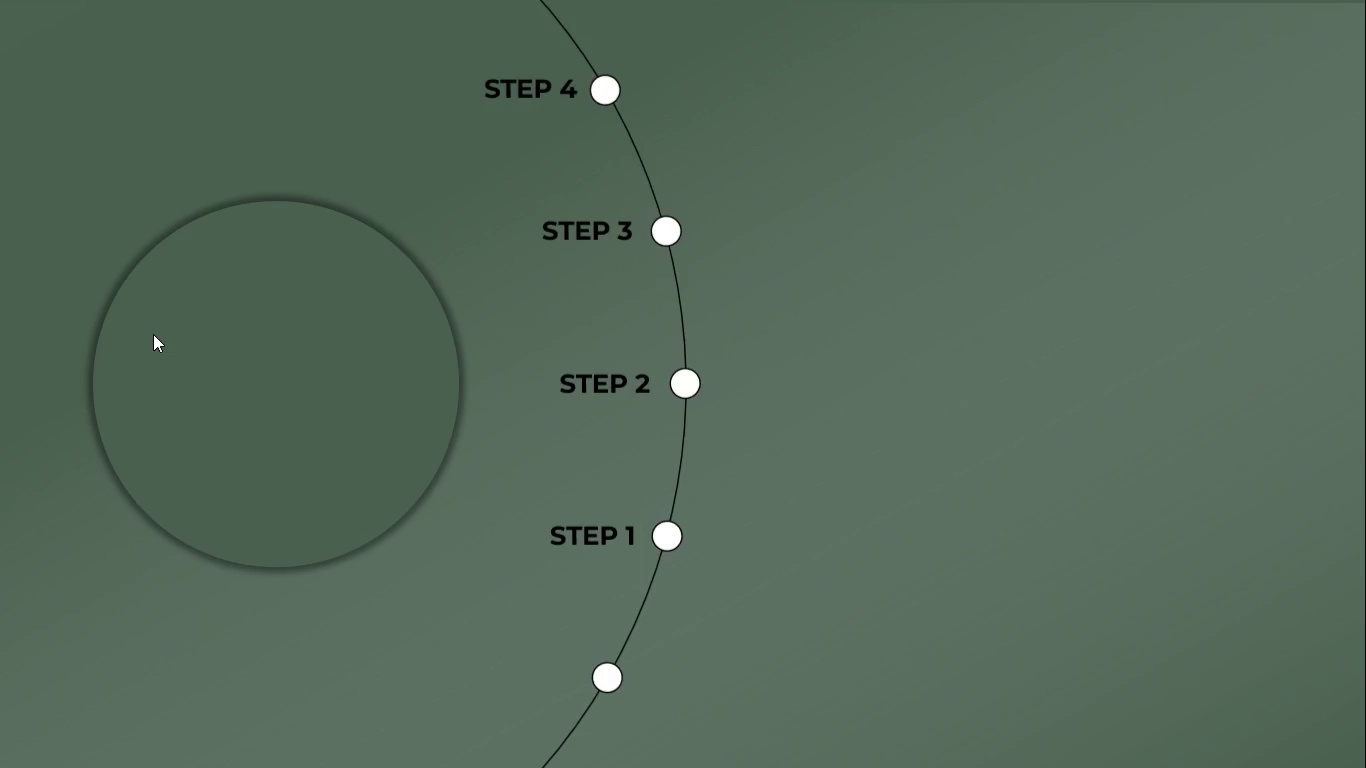 
key(Space)
 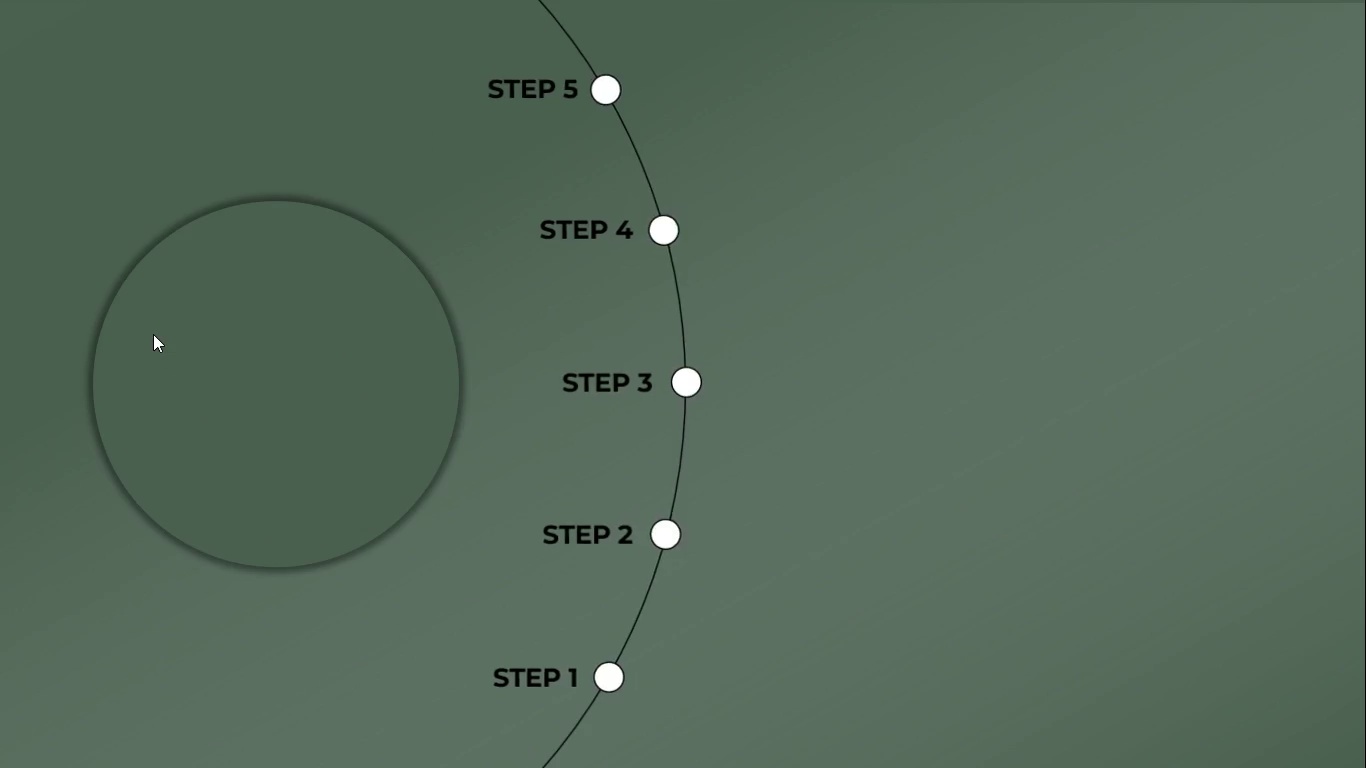 
key(Space)
 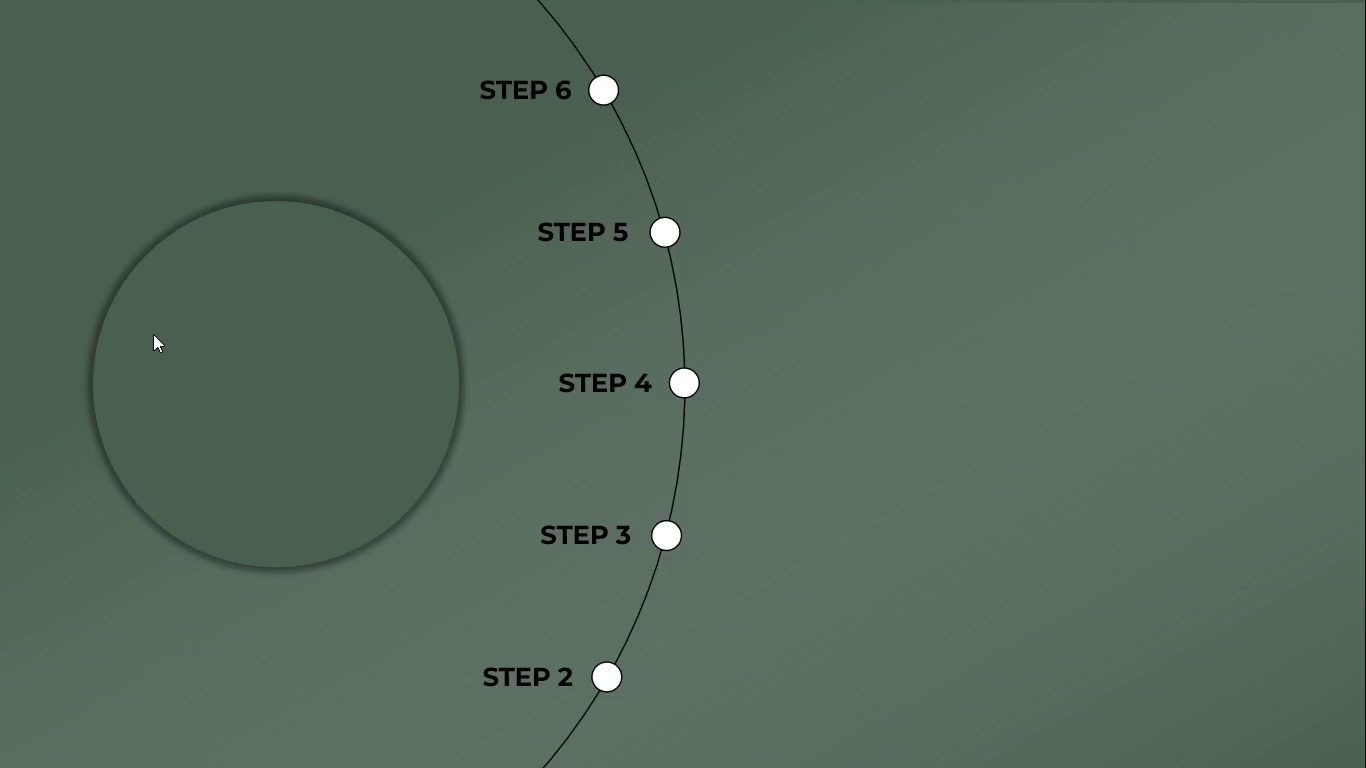 
key(Escape)
 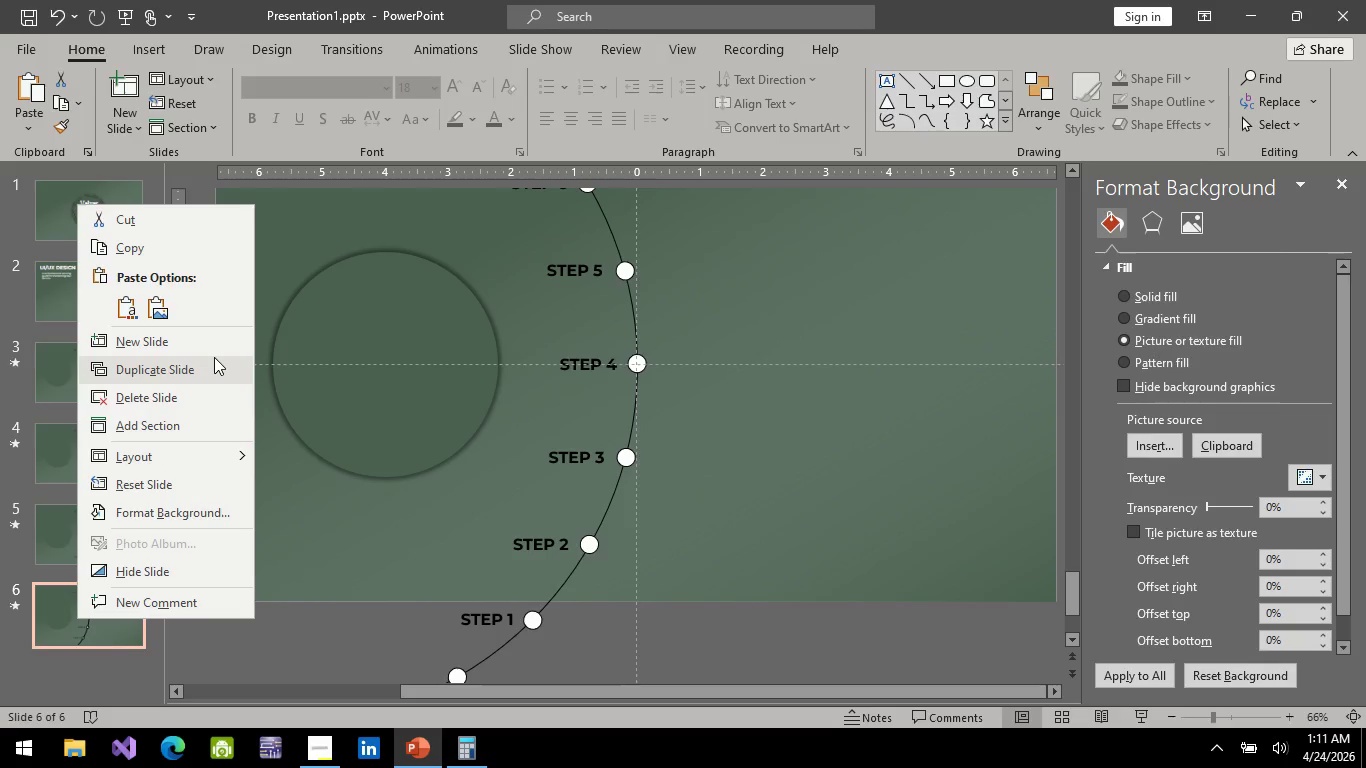 
scroll: coordinate [720, 604], scroll_direction: up, amount: 8.0
 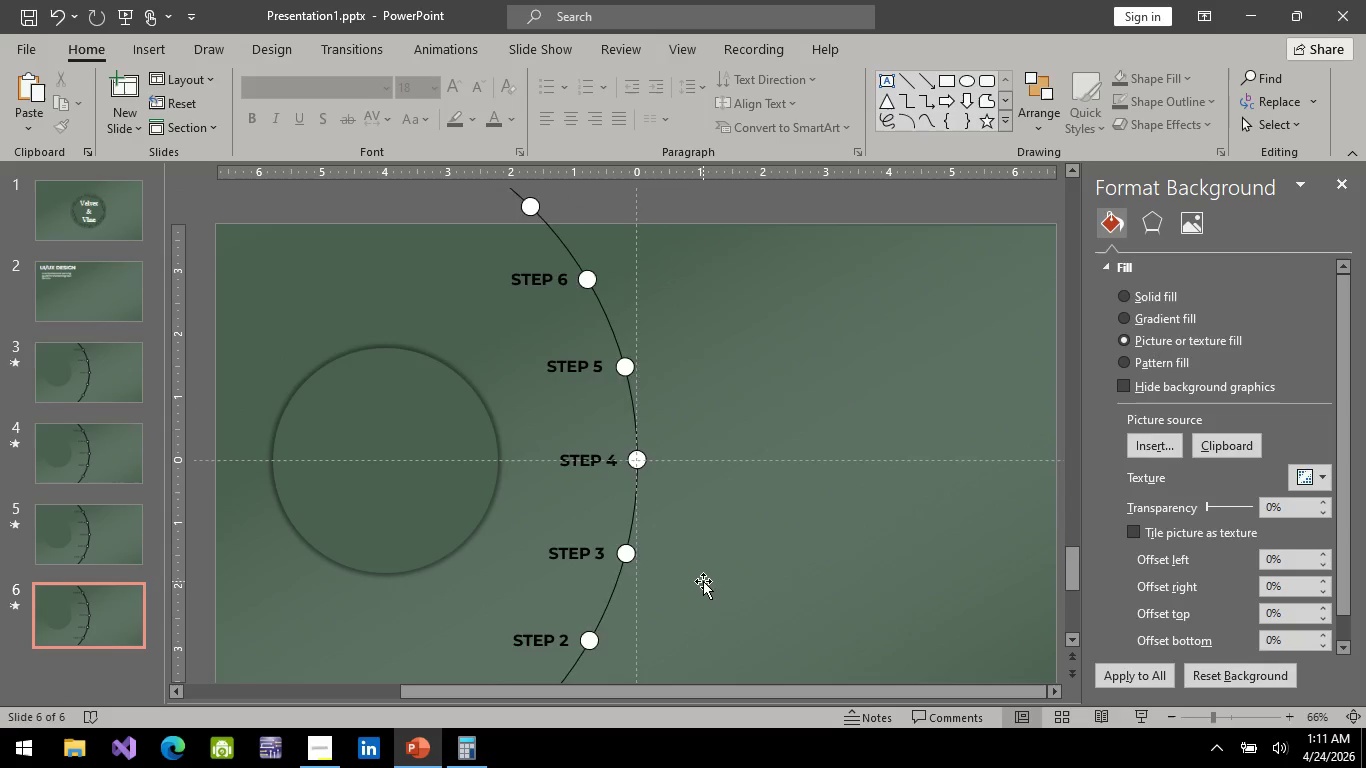 
scroll: coordinate [703, 581], scroll_direction: down, amount: 3.0
 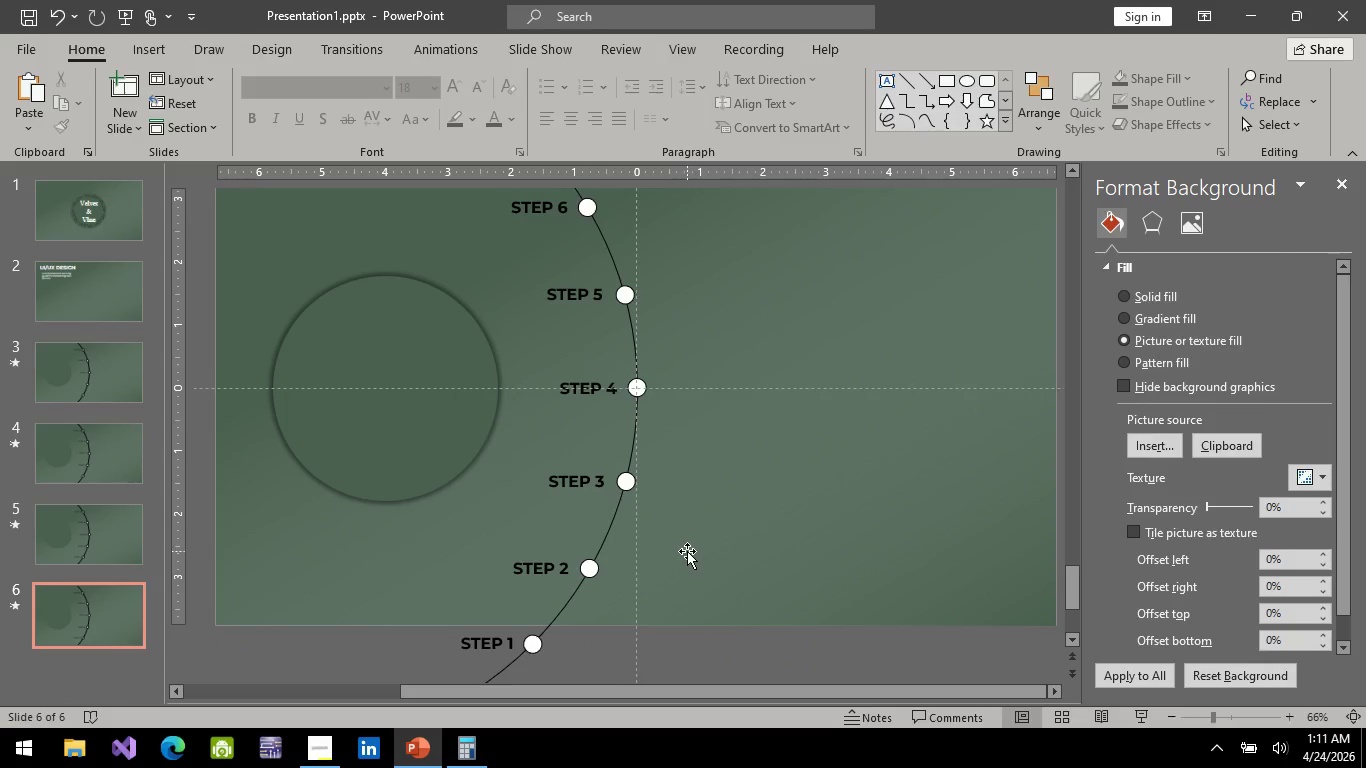 
scroll: coordinate [679, 535], scroll_direction: up, amount: 20.0
 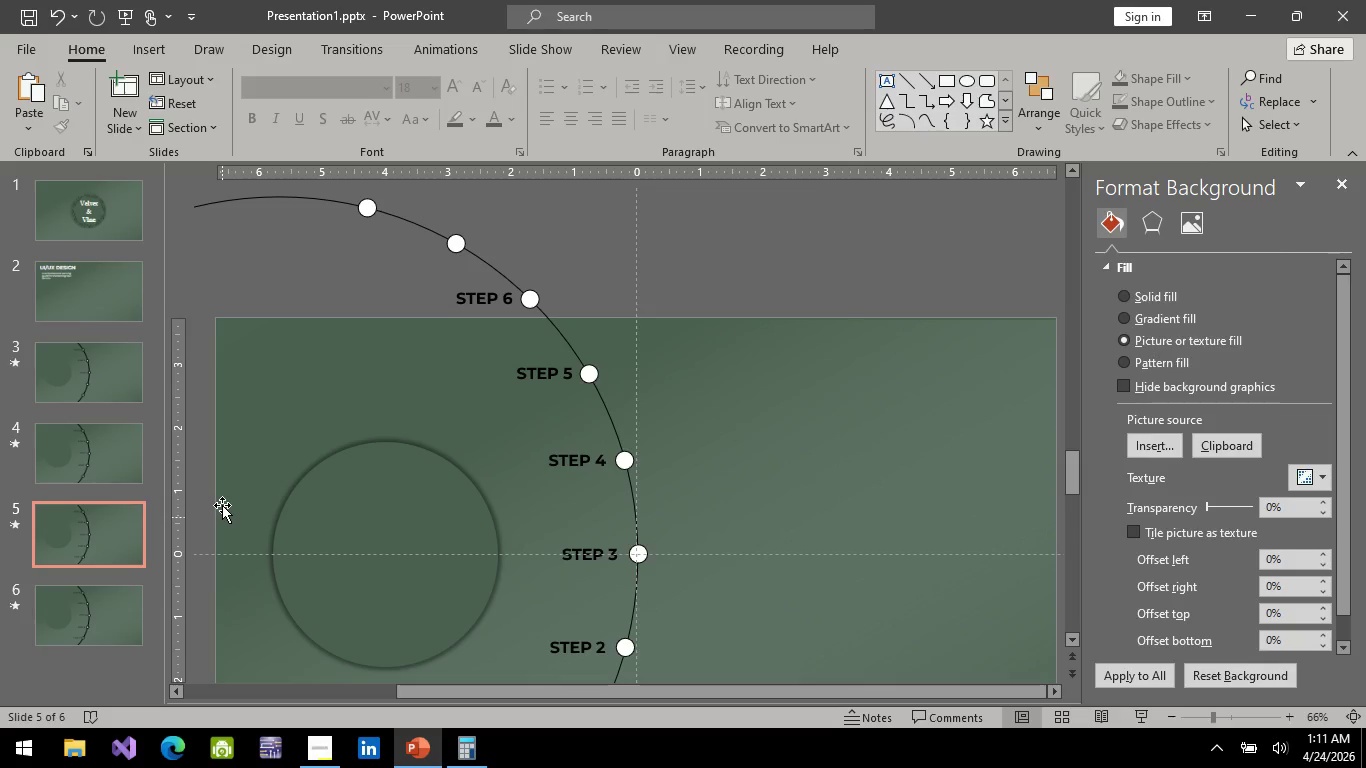 
wait(14.47)
 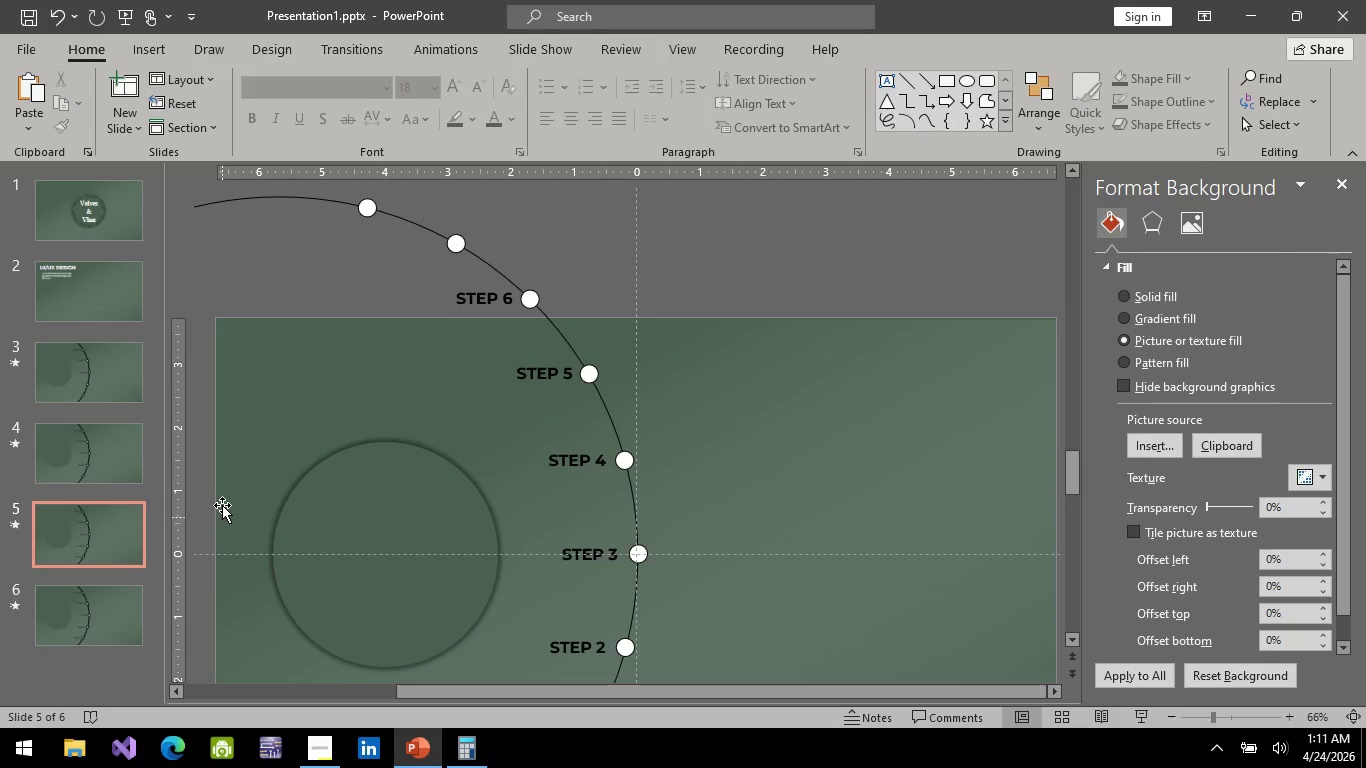 
mouse_move([104, 132])
 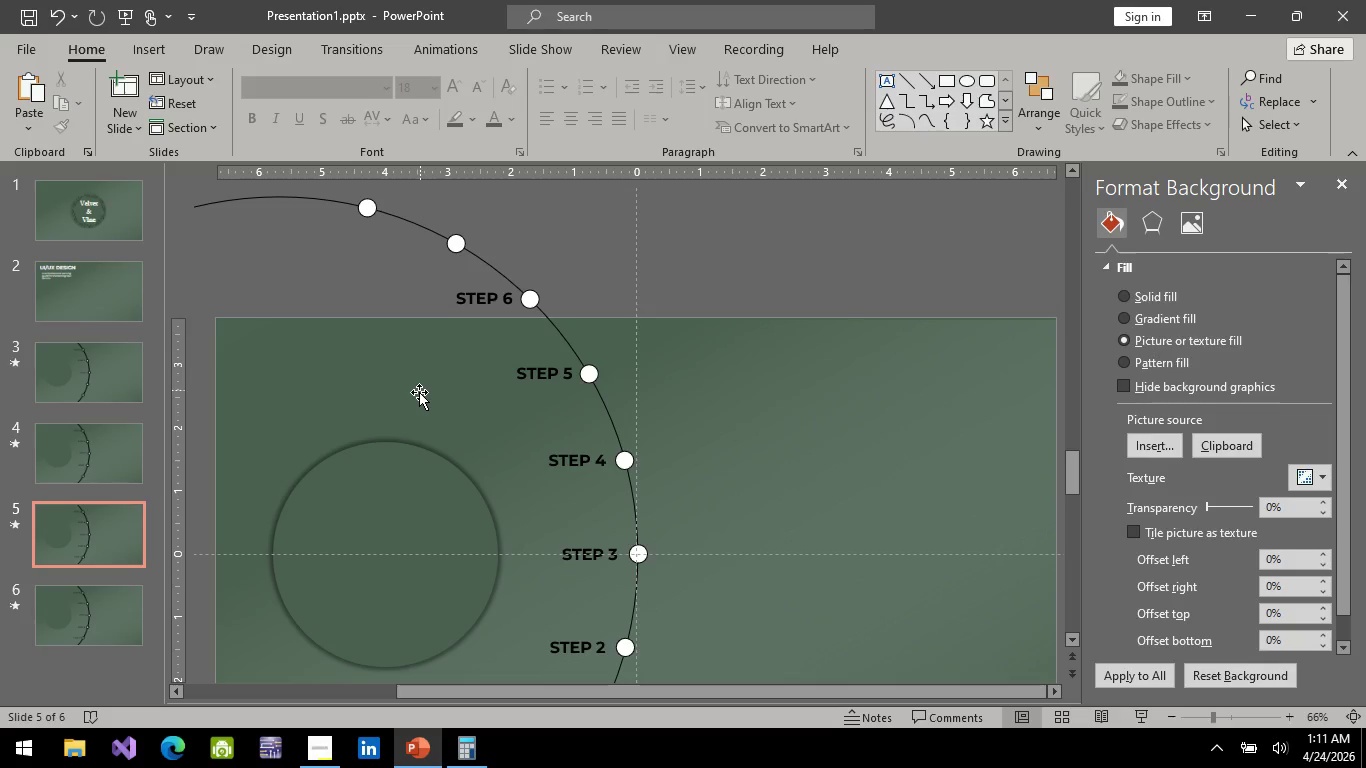 
wait(9.49)
 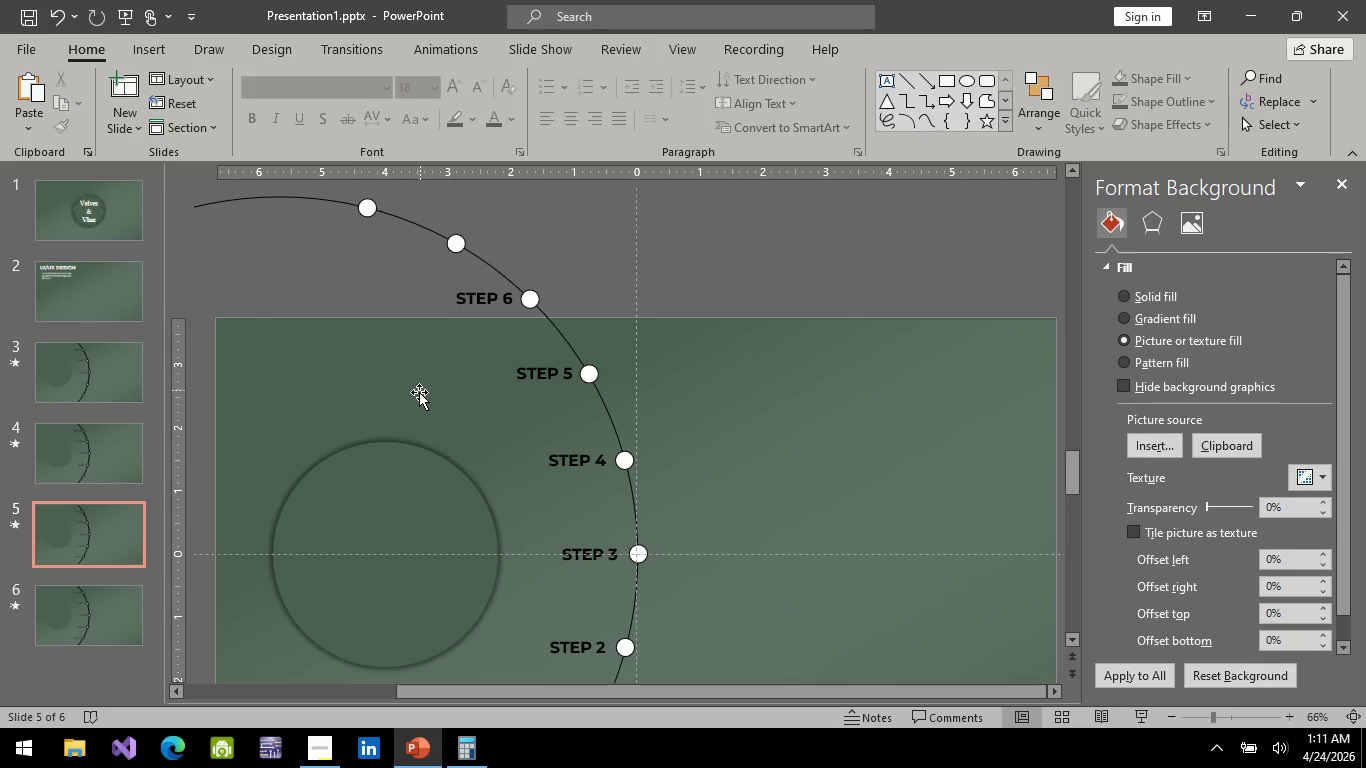 
double_click([100, 633])
 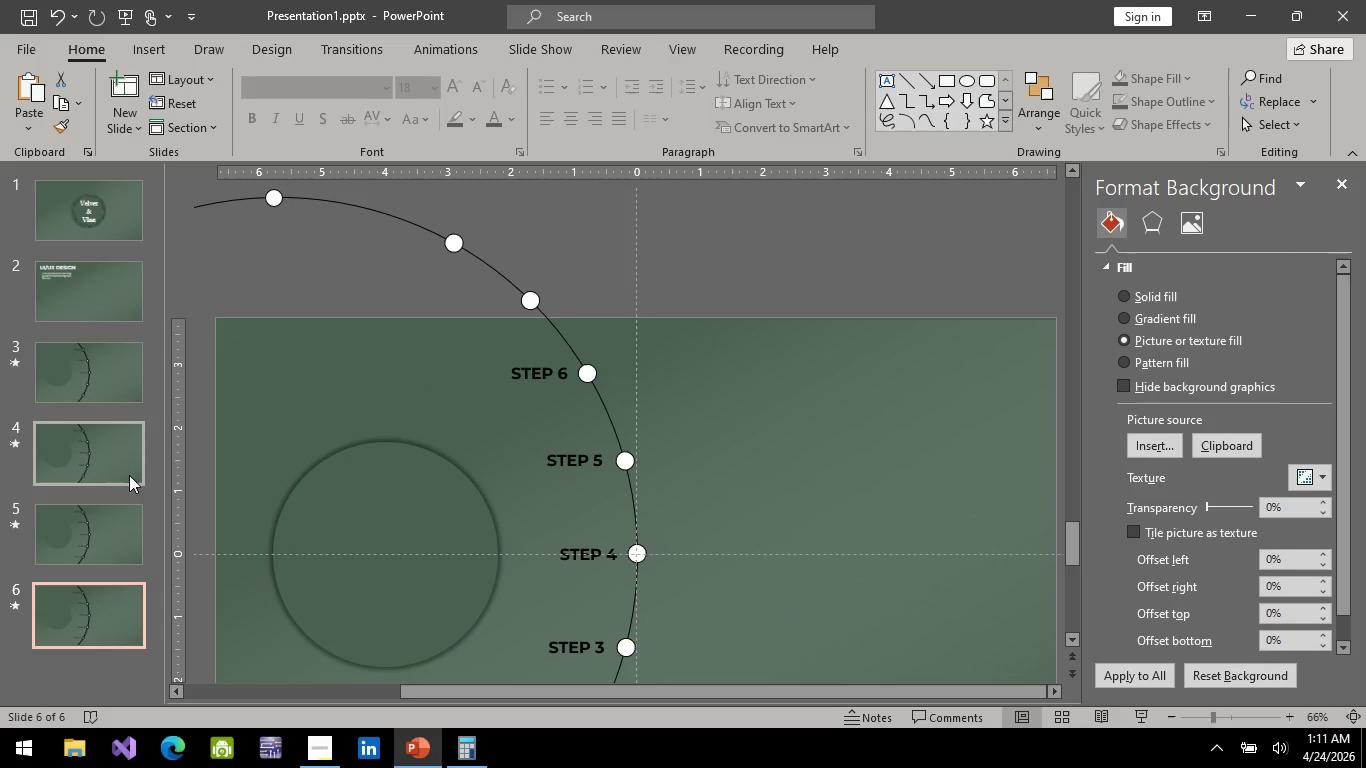 
right_click([89, 622])
 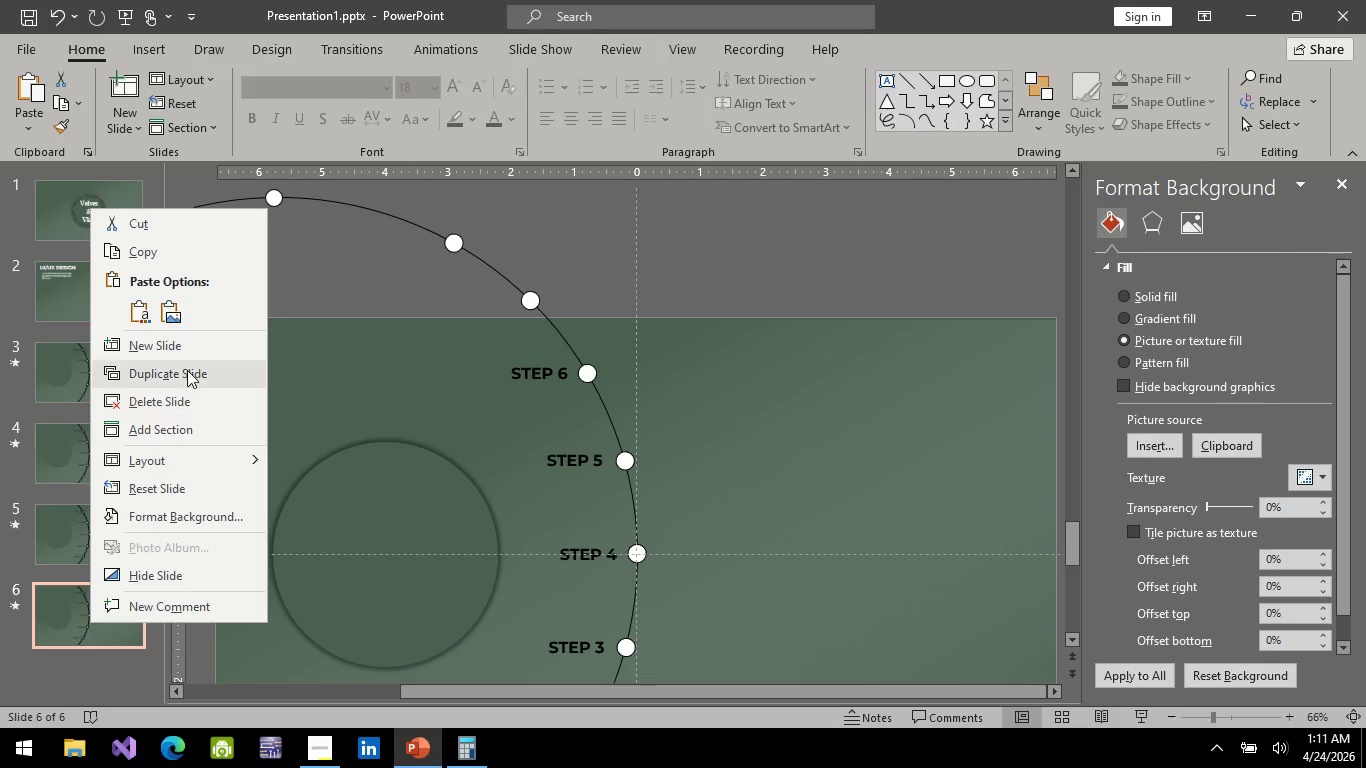 
scroll: coordinate [112, 479], scroll_direction: down, amount: 2.0
 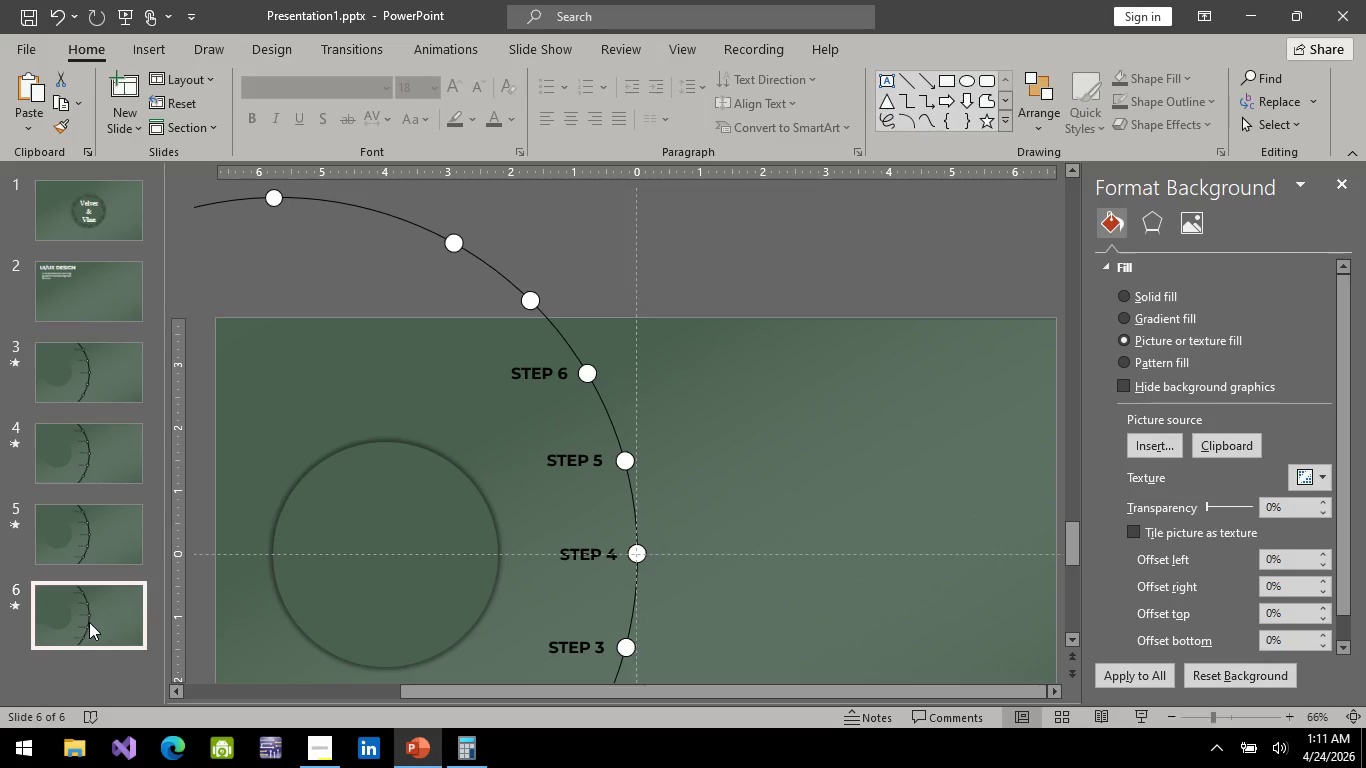 
left_click([187, 370])
 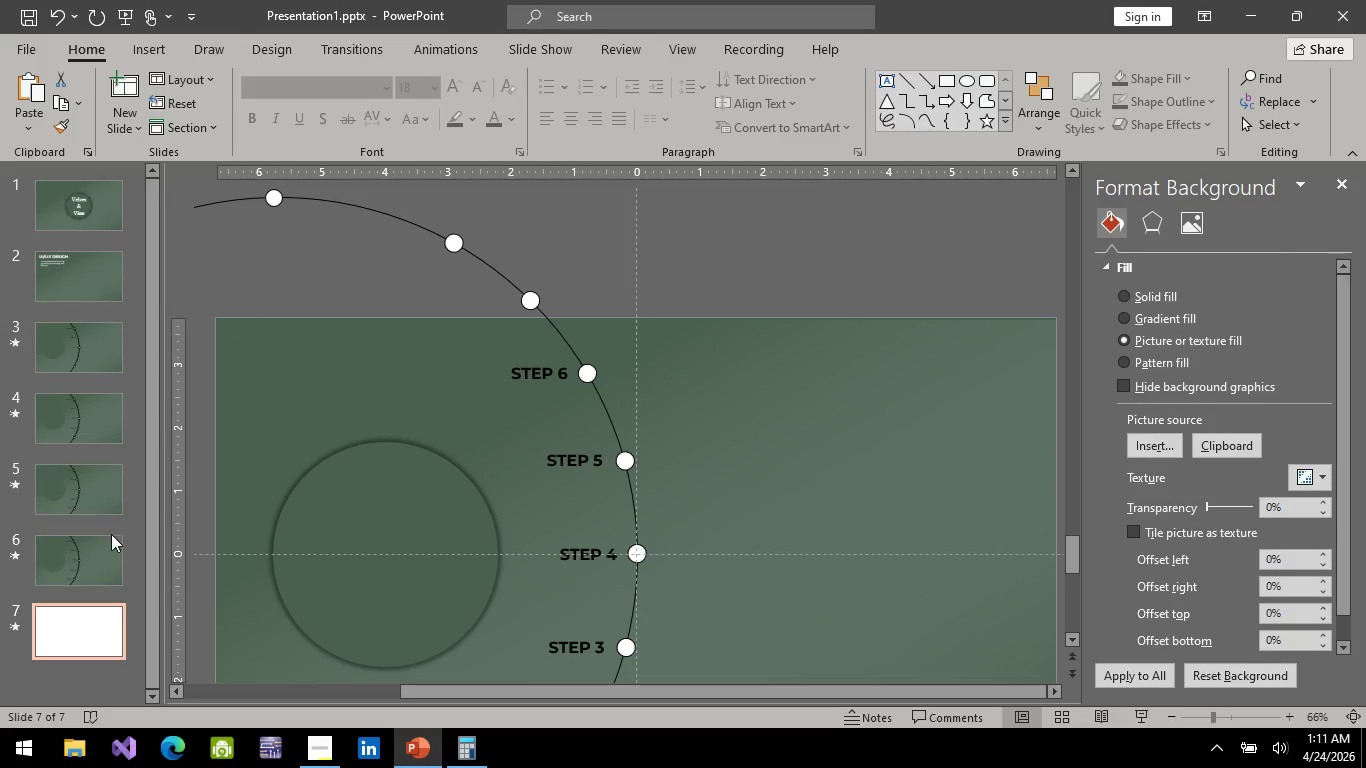 
scroll: coordinate [109, 532], scroll_direction: down, amount: 4.0
 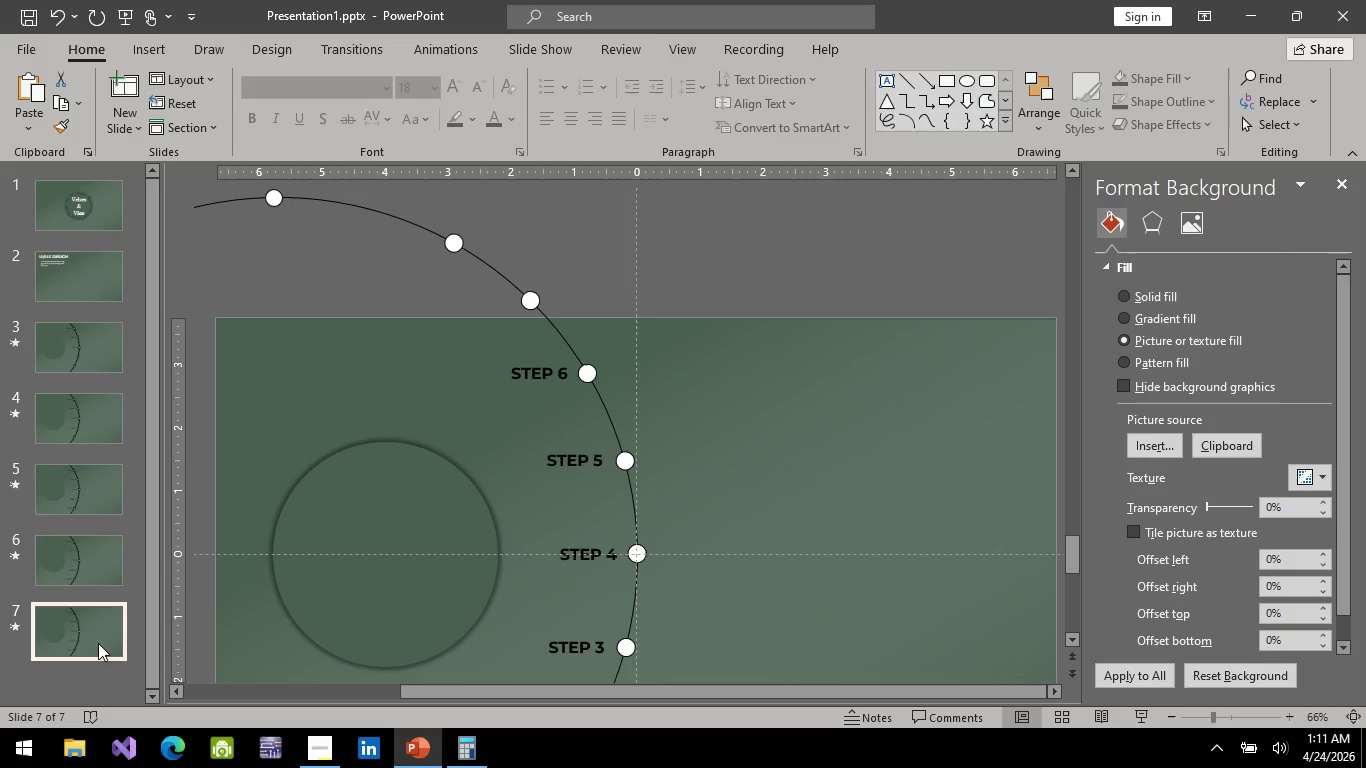 
left_click([99, 643])
 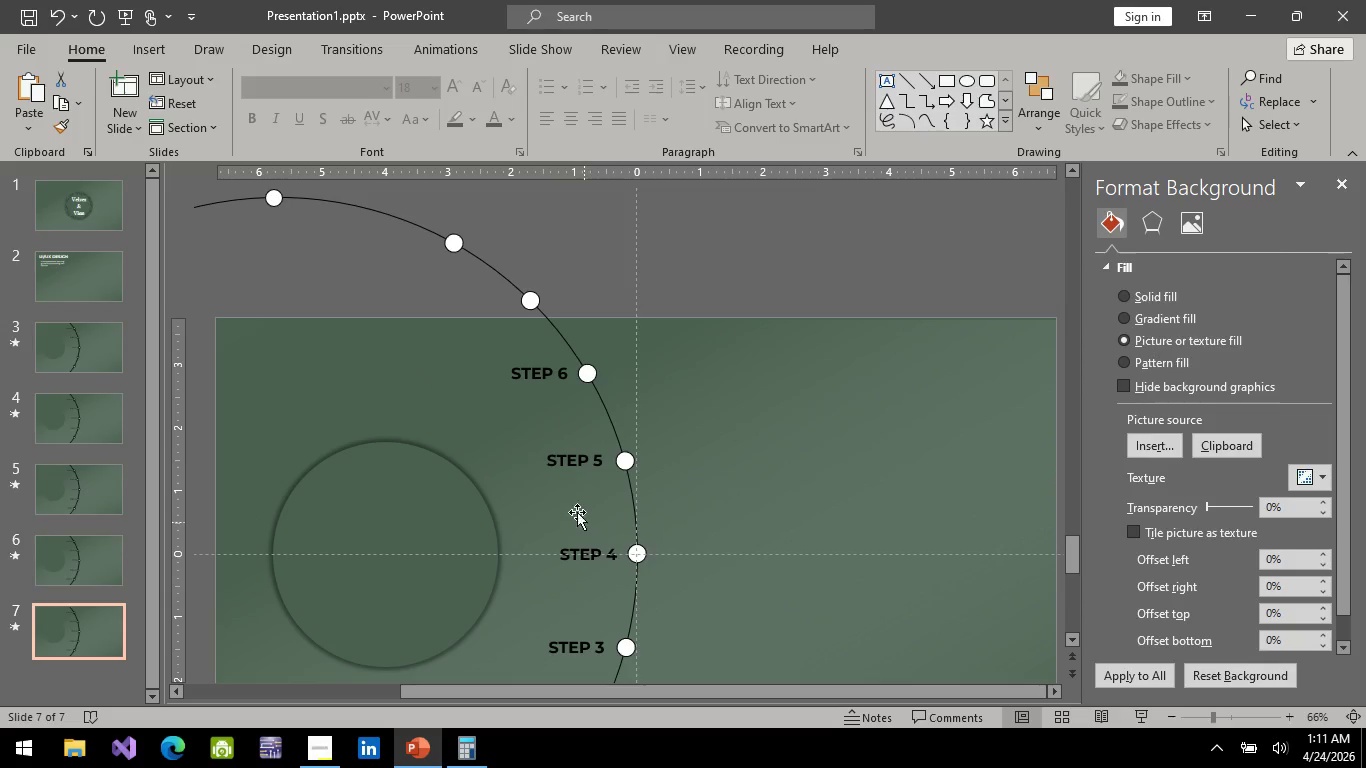 
scroll: coordinate [555, 497], scroll_direction: down, amount: 9.0
 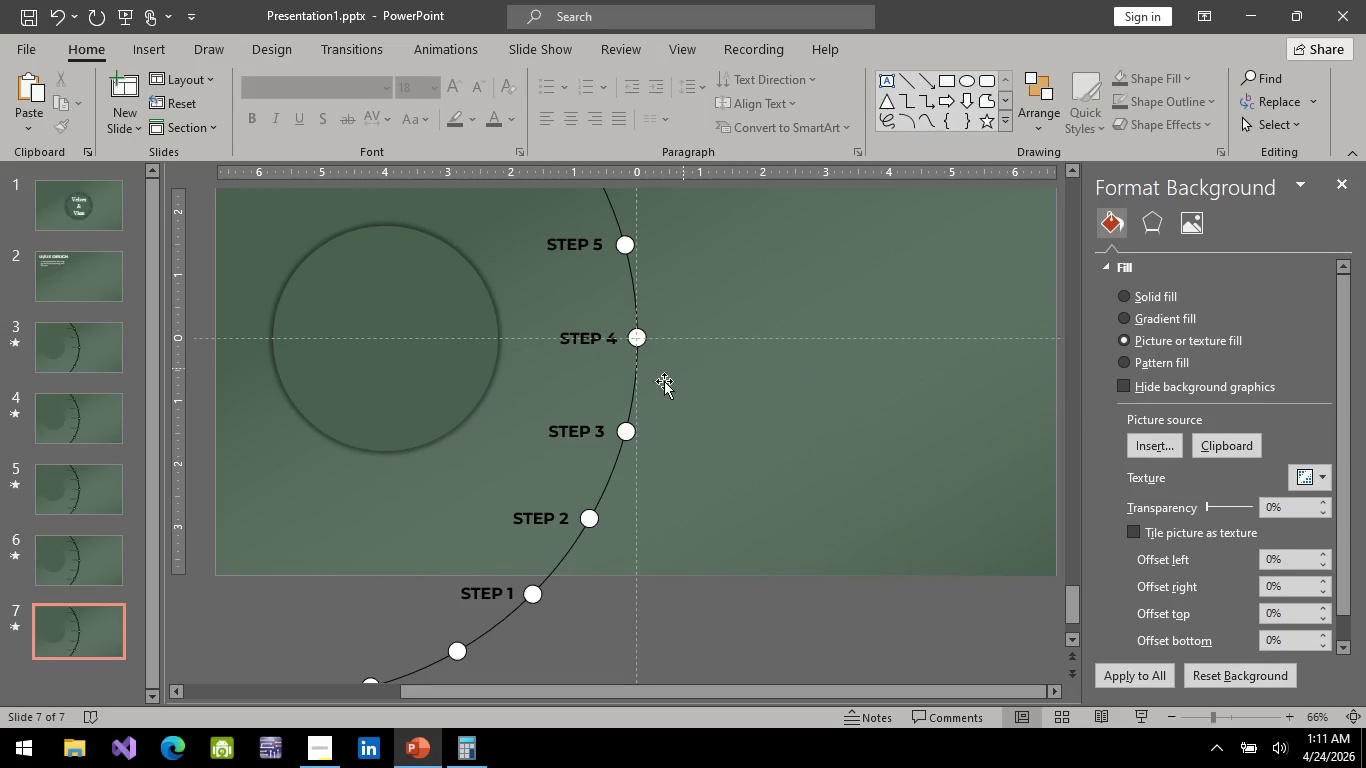 
left_click([634, 399])
 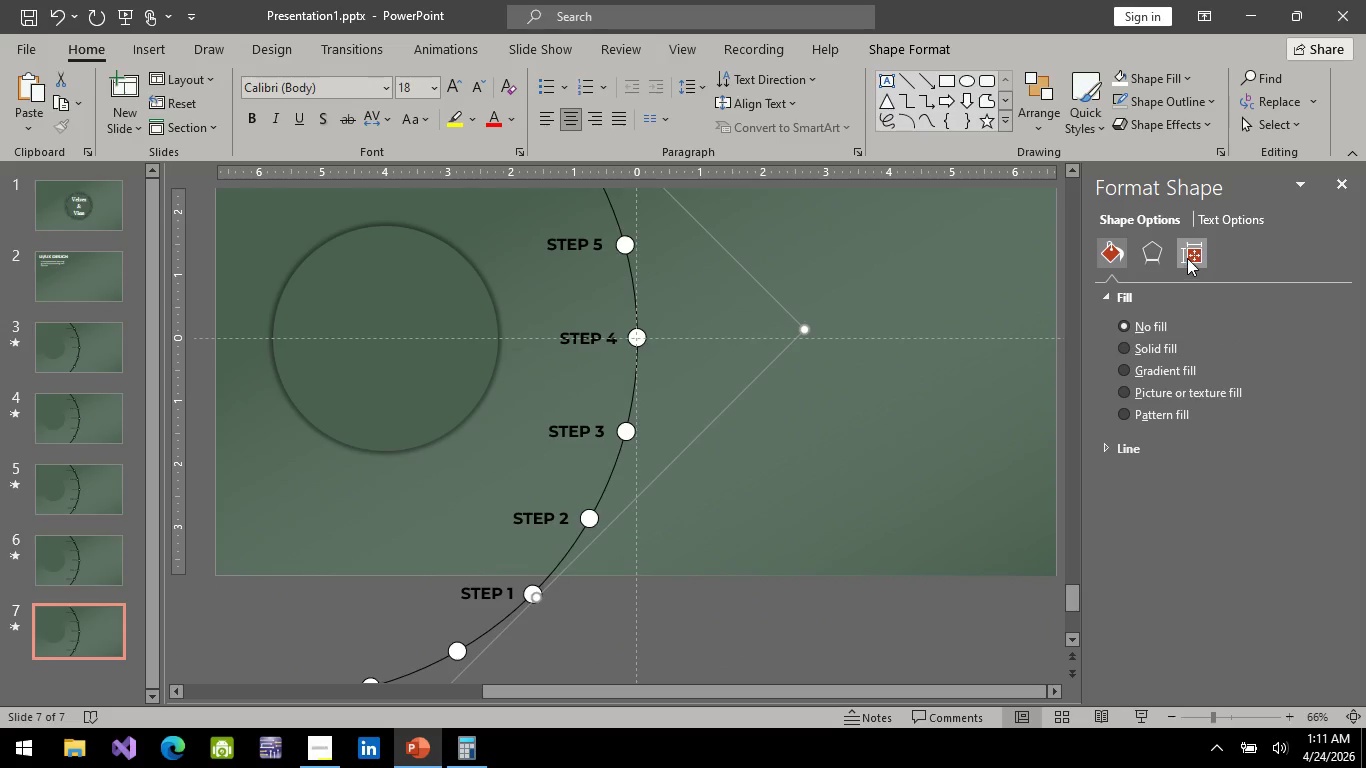 
left_click([1187, 258])
 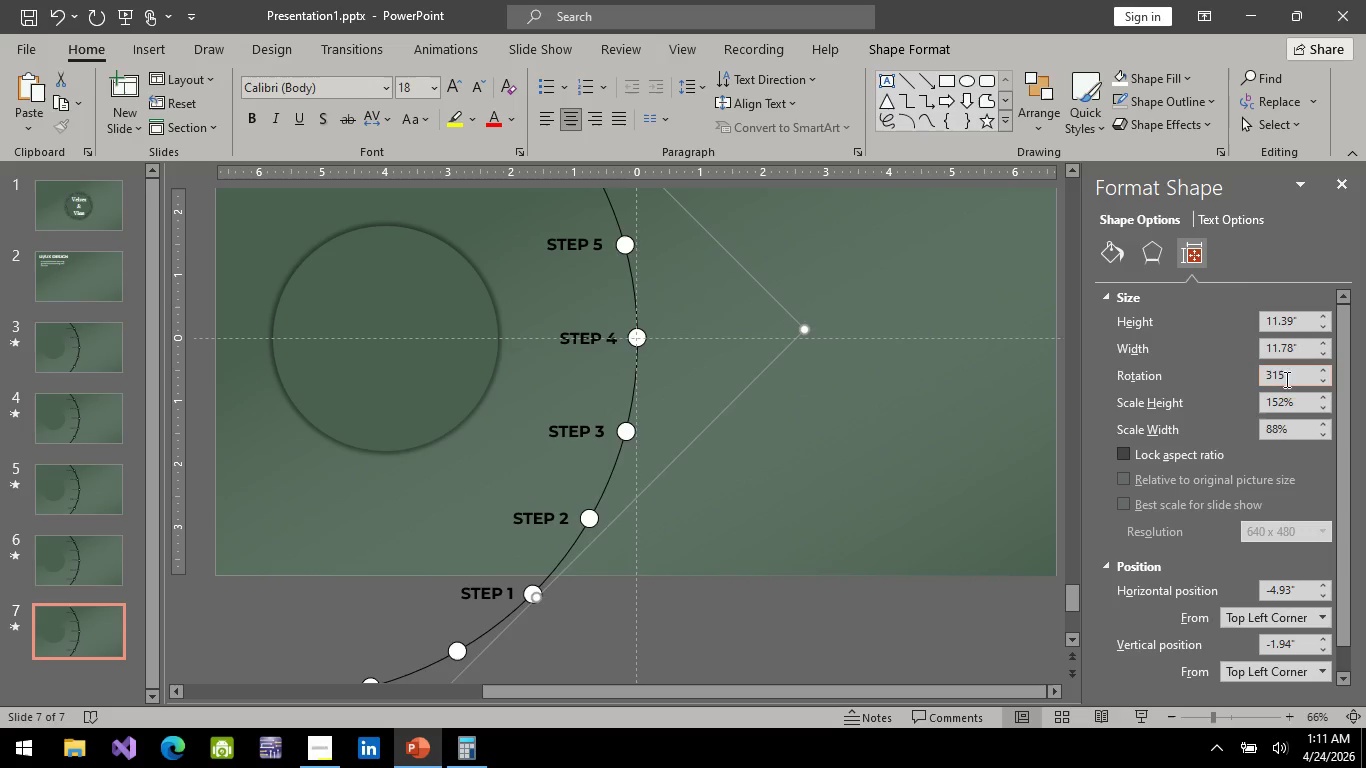 
left_click([1285, 379])
 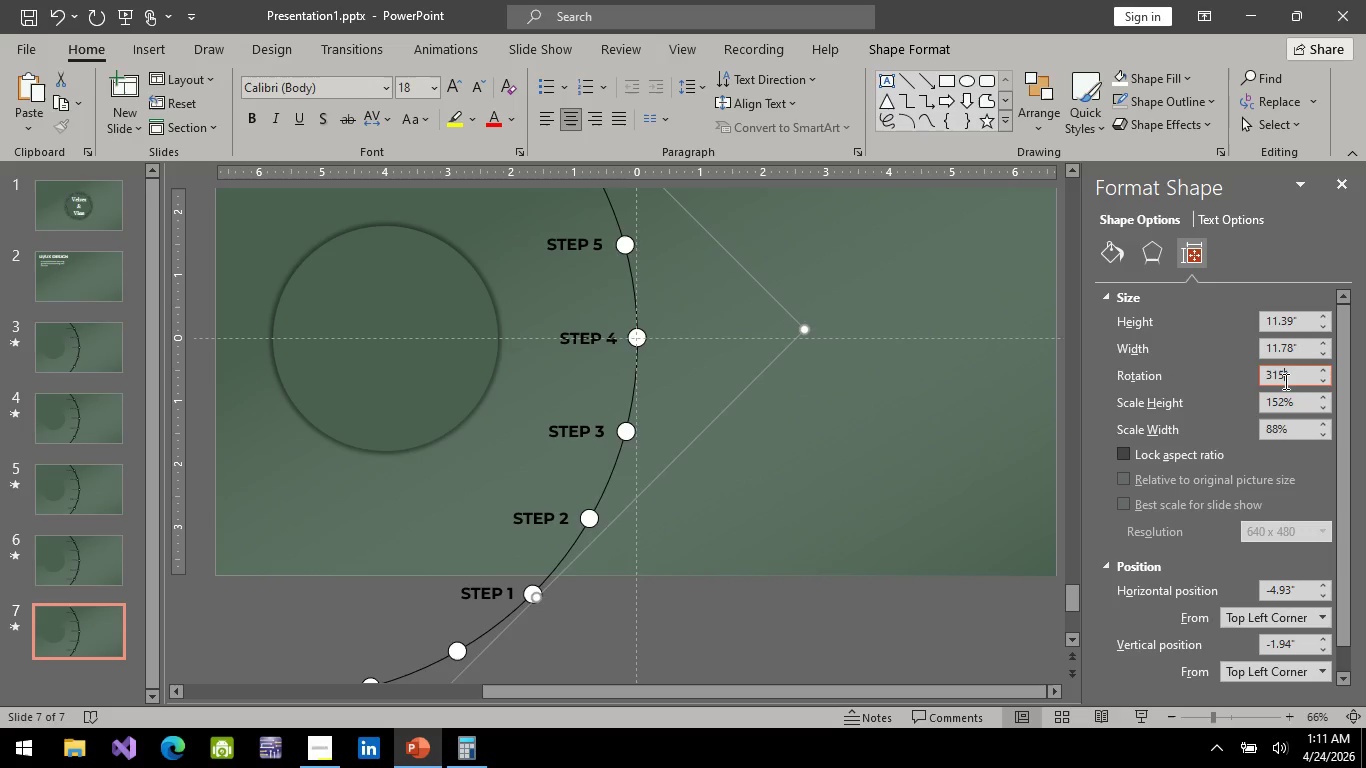 
key(Backspace)
key(Backspace)
type(30)
 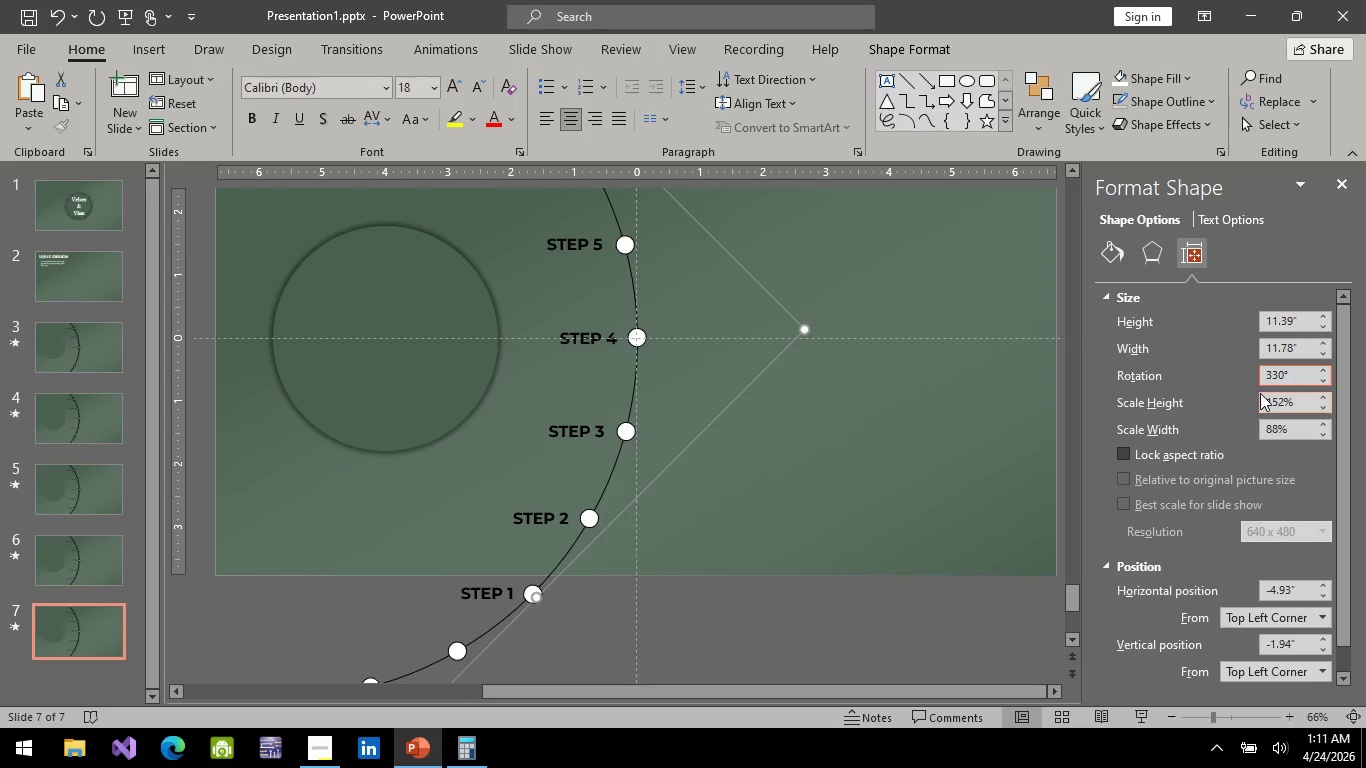 
key(Enter)
 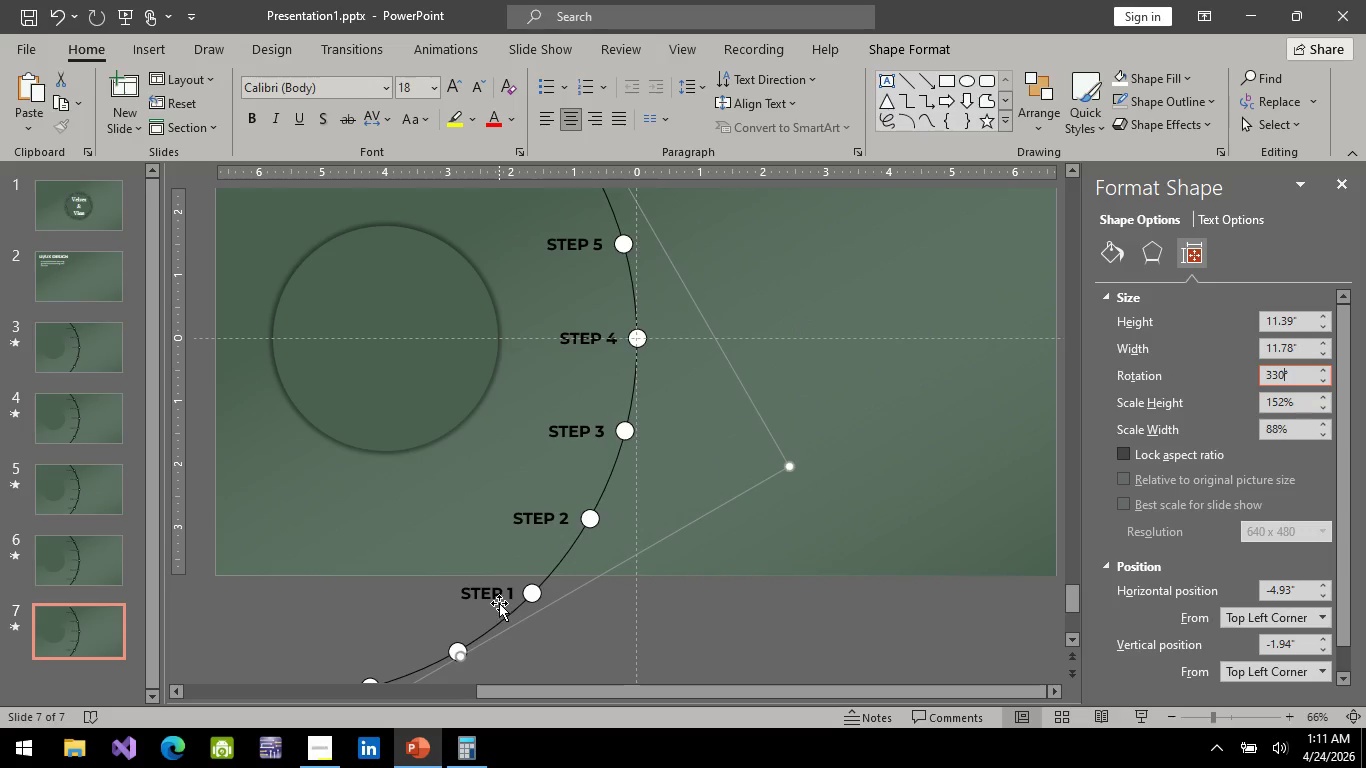 
left_click([499, 596])
 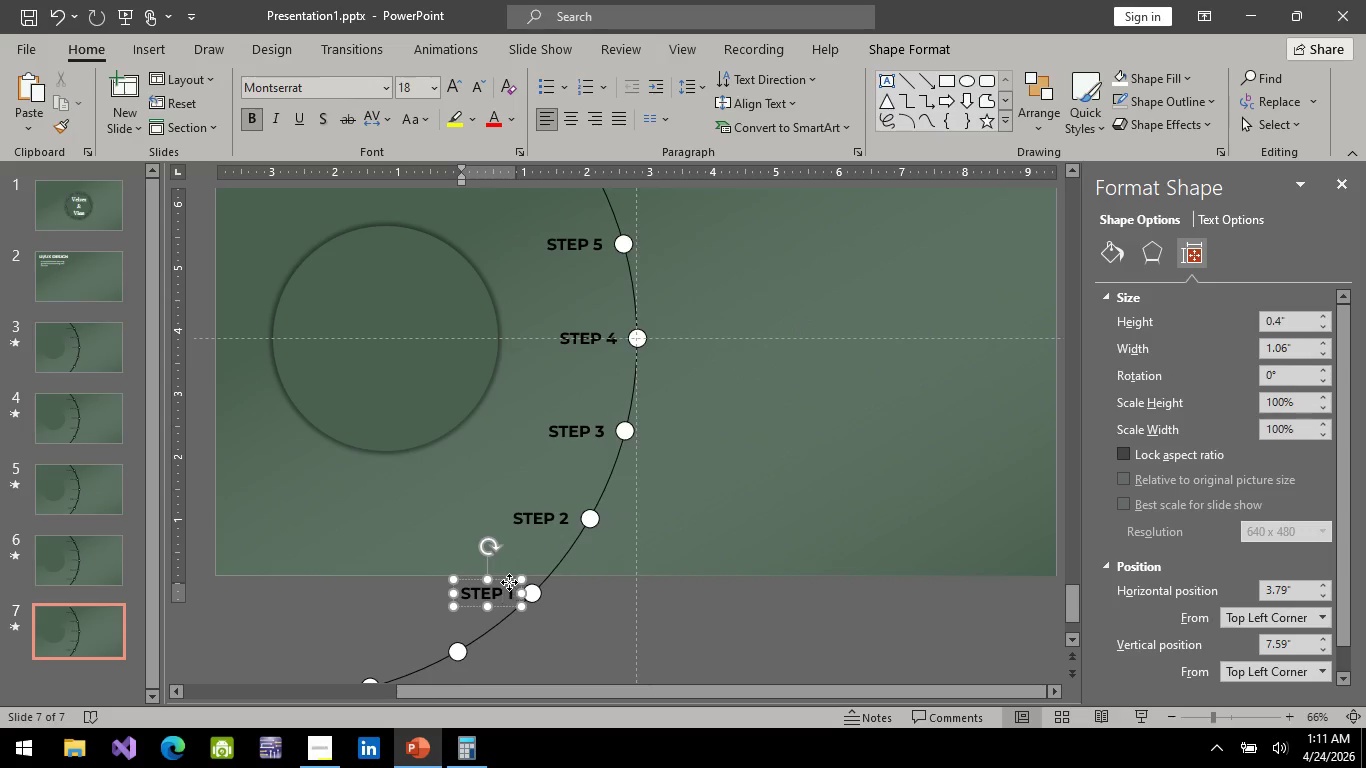 
left_click_drag(start_coordinate=[509, 582], to_coordinate=[377, 593])
 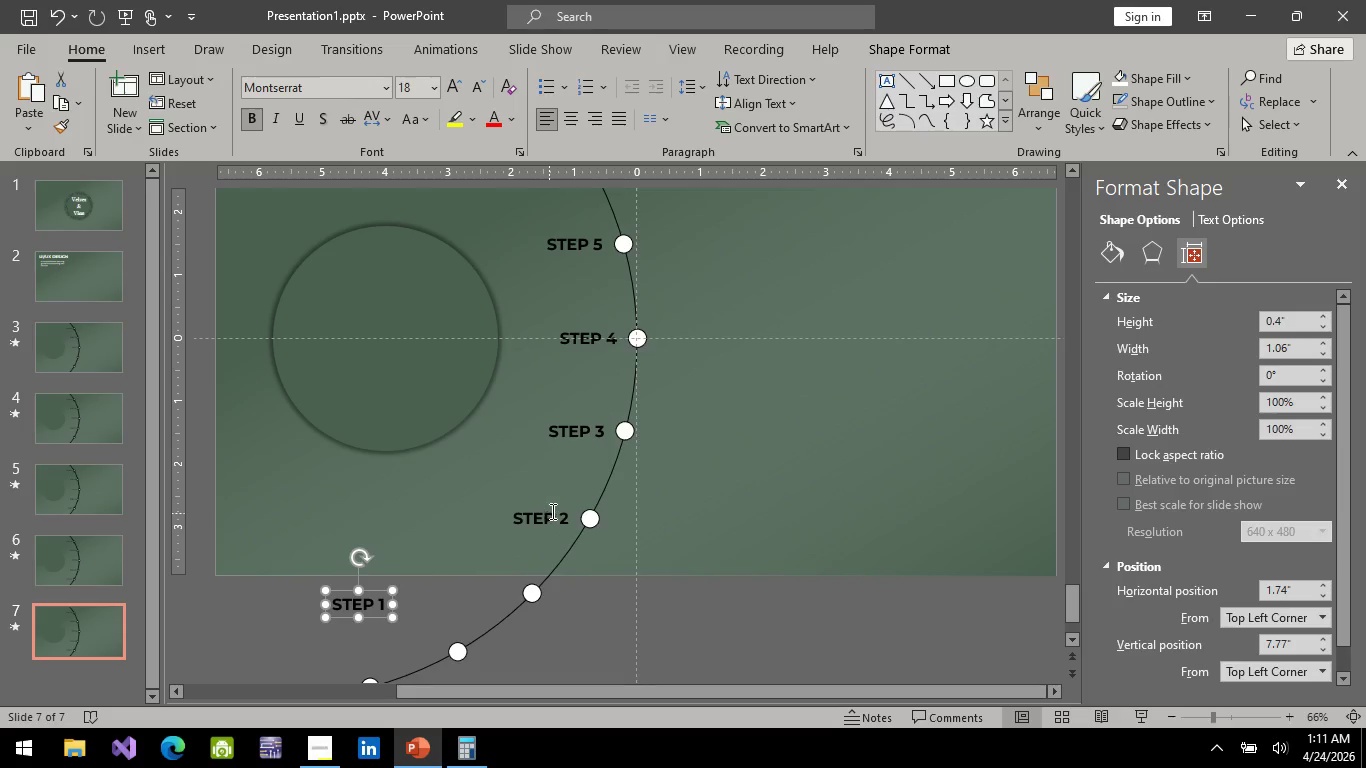 
left_click([552, 509])
 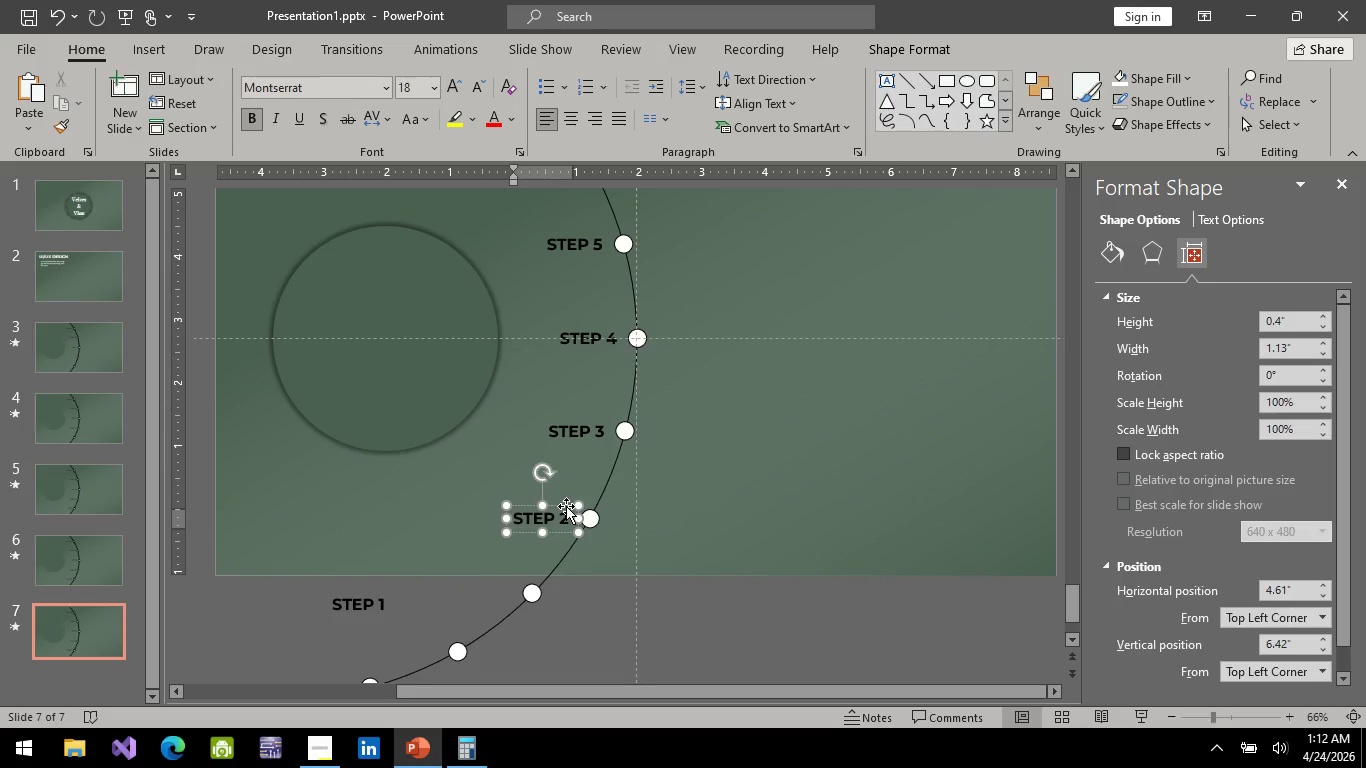 
left_click_drag(start_coordinate=[566, 506], to_coordinate=[420, 619])
 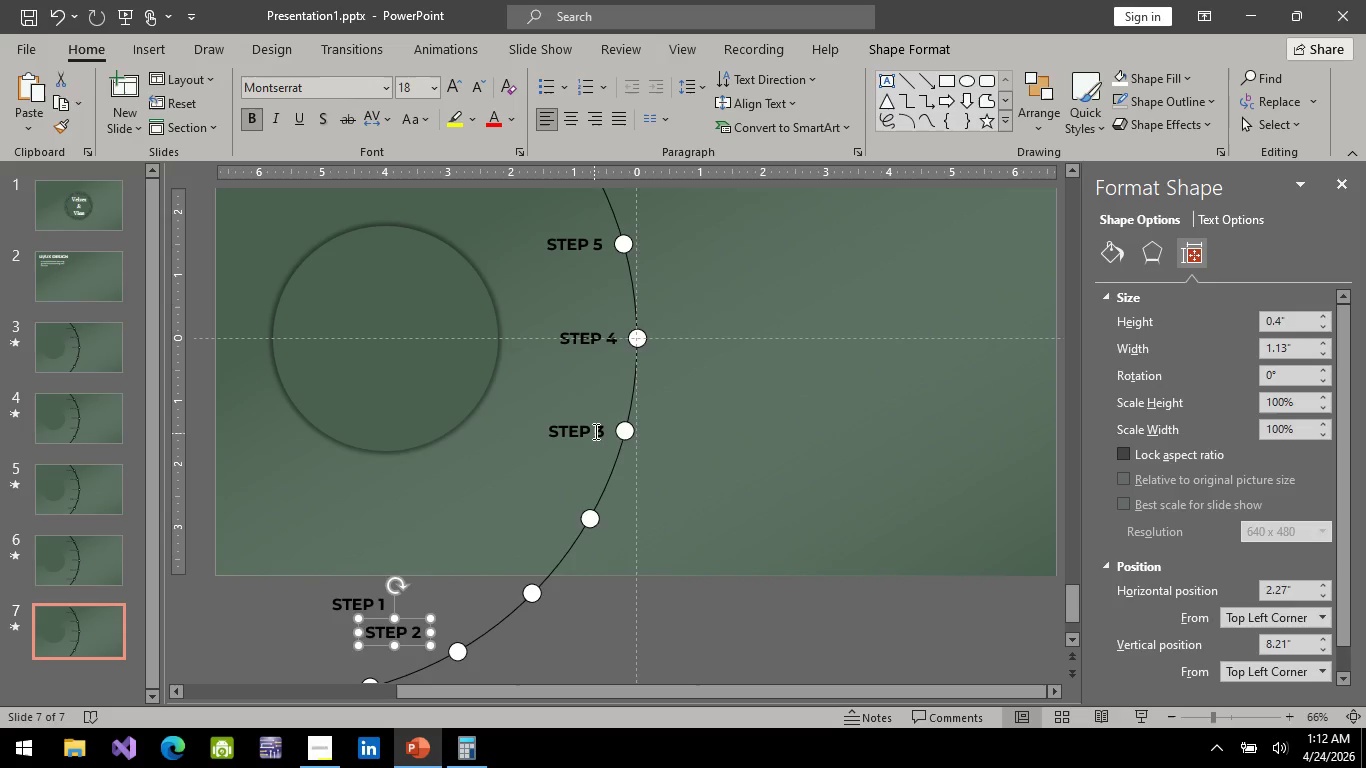 
left_click([594, 431])
 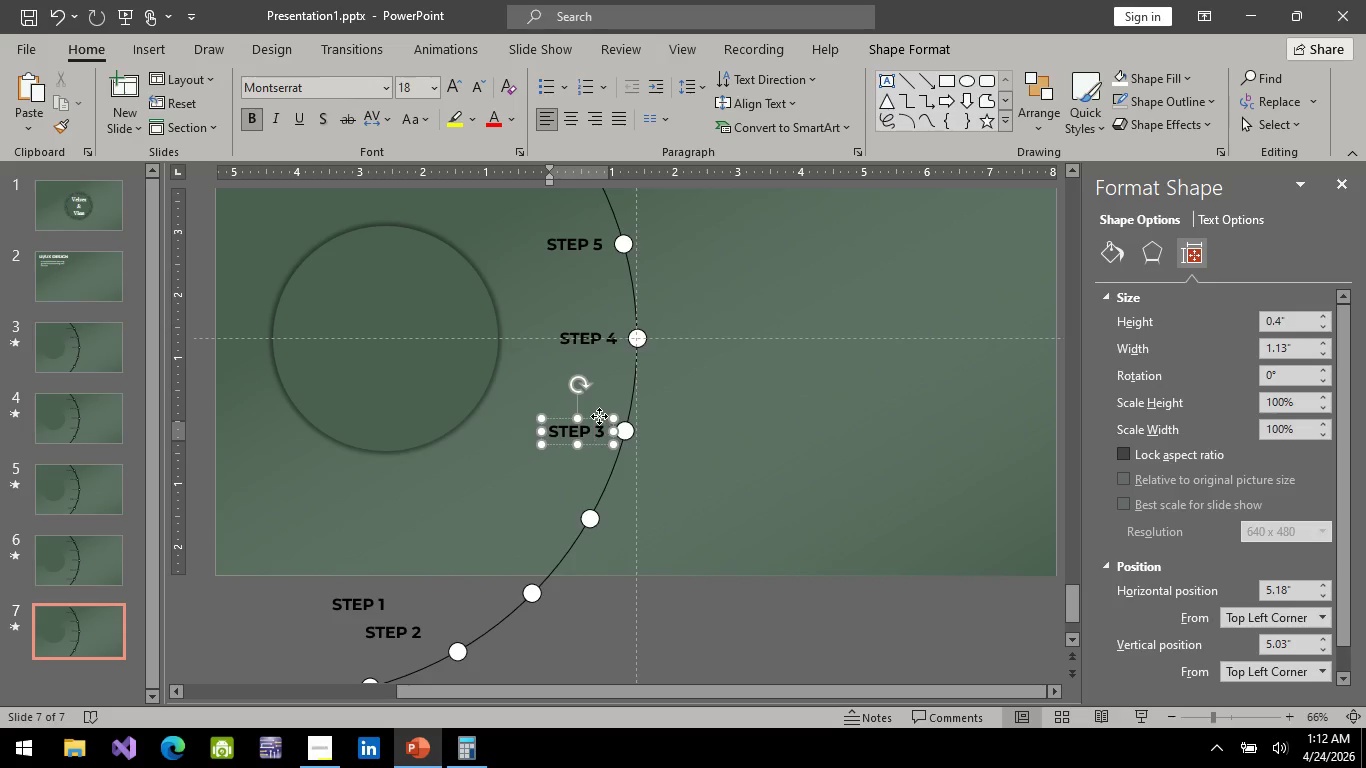 
left_click_drag(start_coordinate=[599, 416], to_coordinate=[565, 502])
 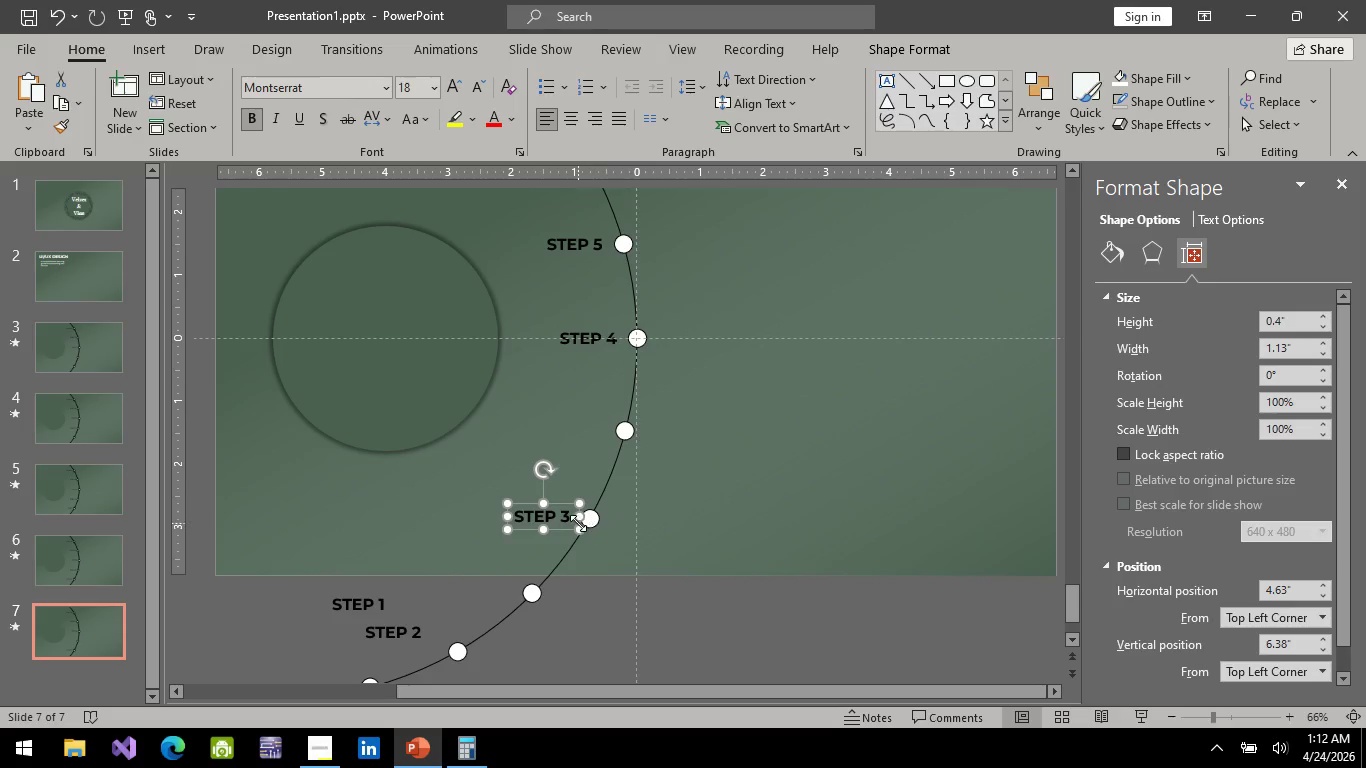 
hold_key(key=ControlLeft, duration=0.39)
scroll: coordinate [578, 523], scroll_direction: up, amount: 5.0
 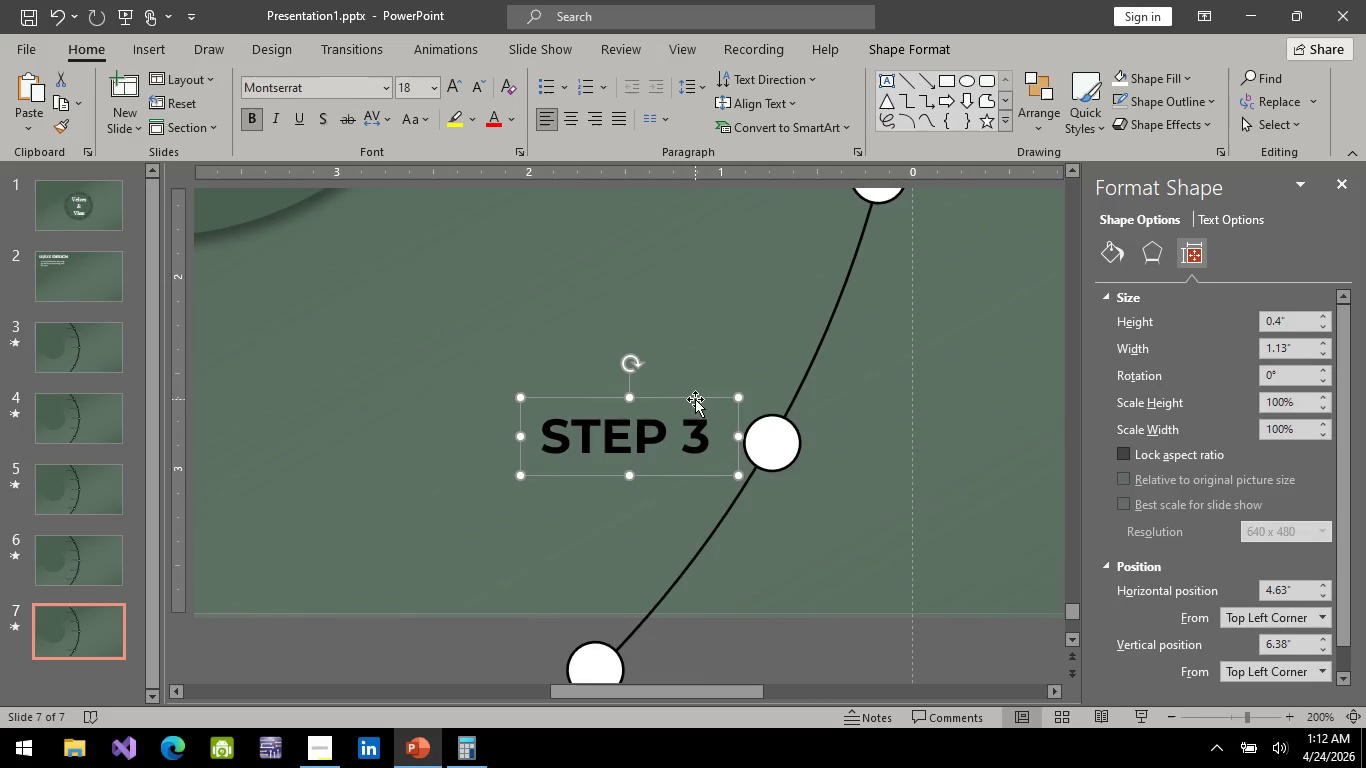 
left_click_drag(start_coordinate=[695, 399], to_coordinate=[686, 406])
 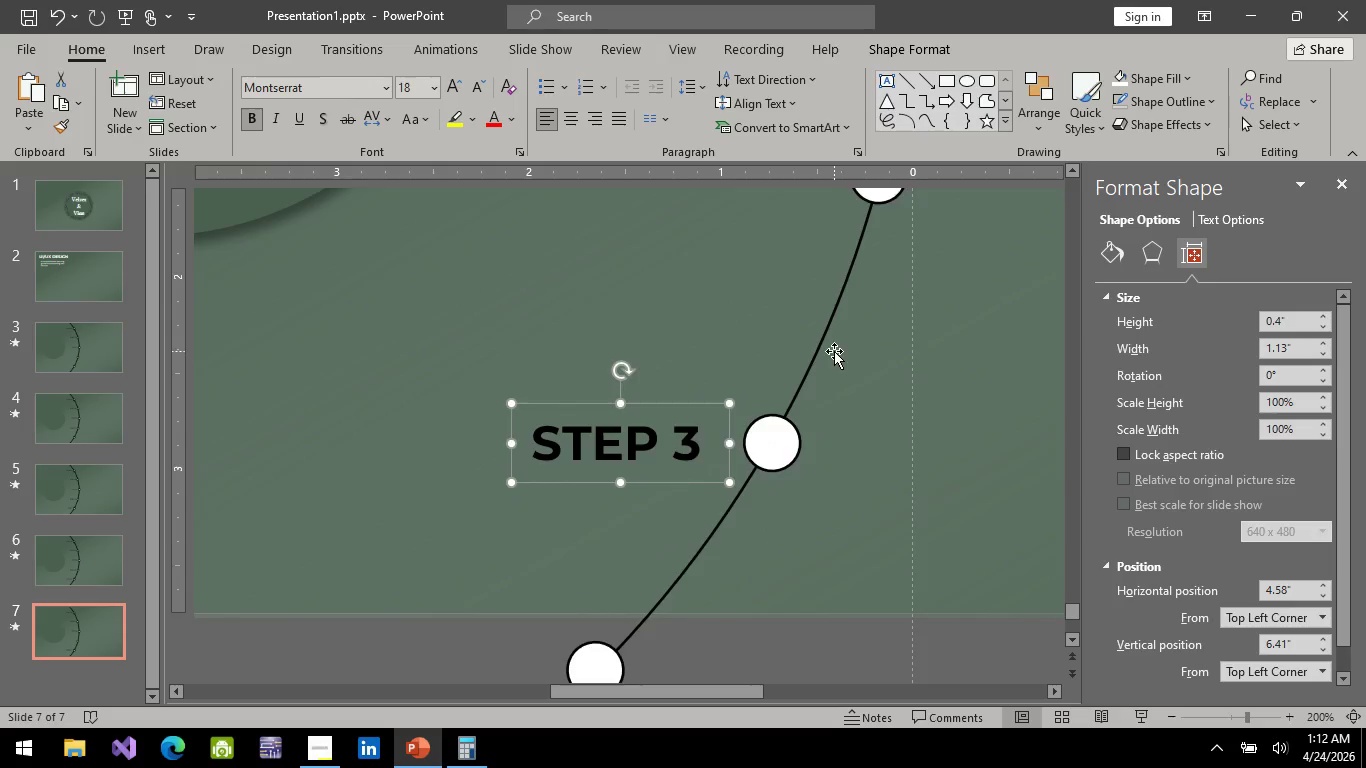 
scroll: coordinate [796, 396], scroll_direction: up, amount: 18.0
 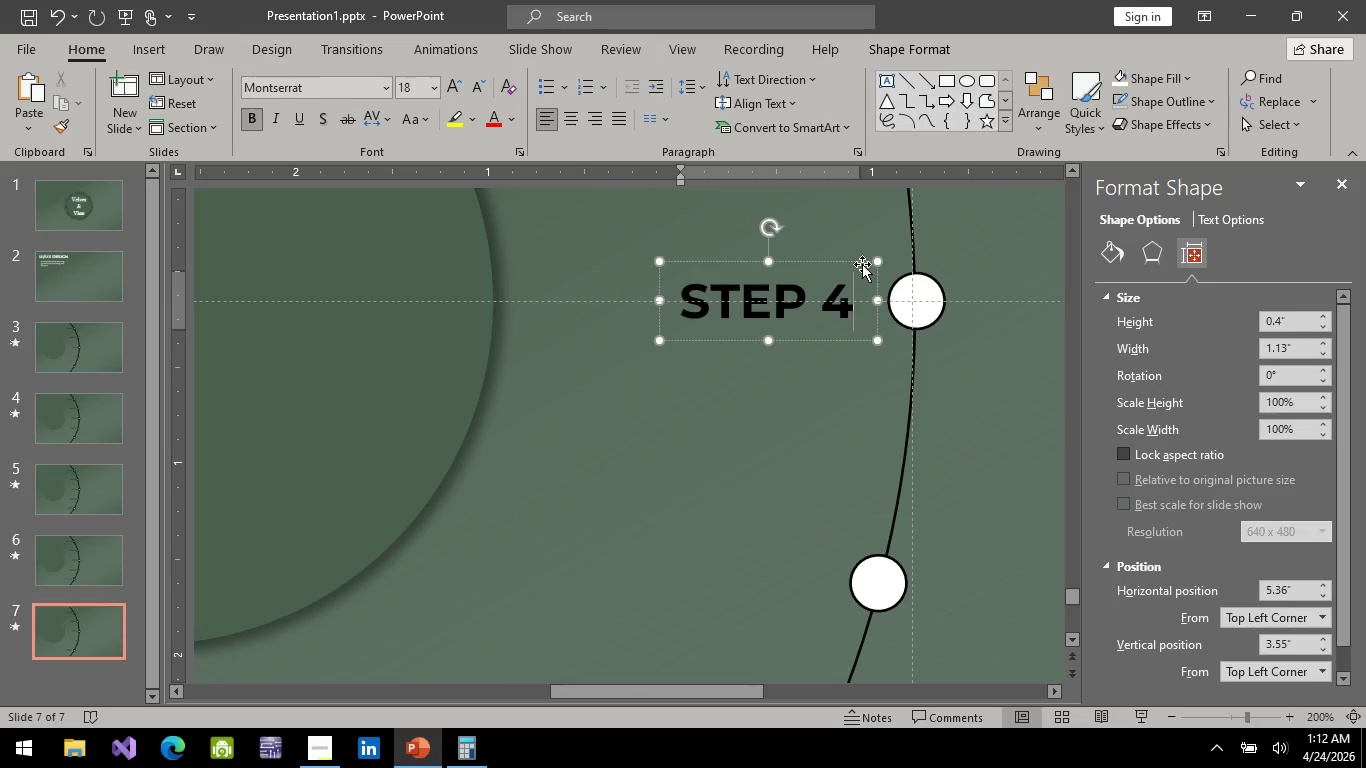 
left_click_drag(start_coordinate=[851, 261], to_coordinate=[814, 544])
 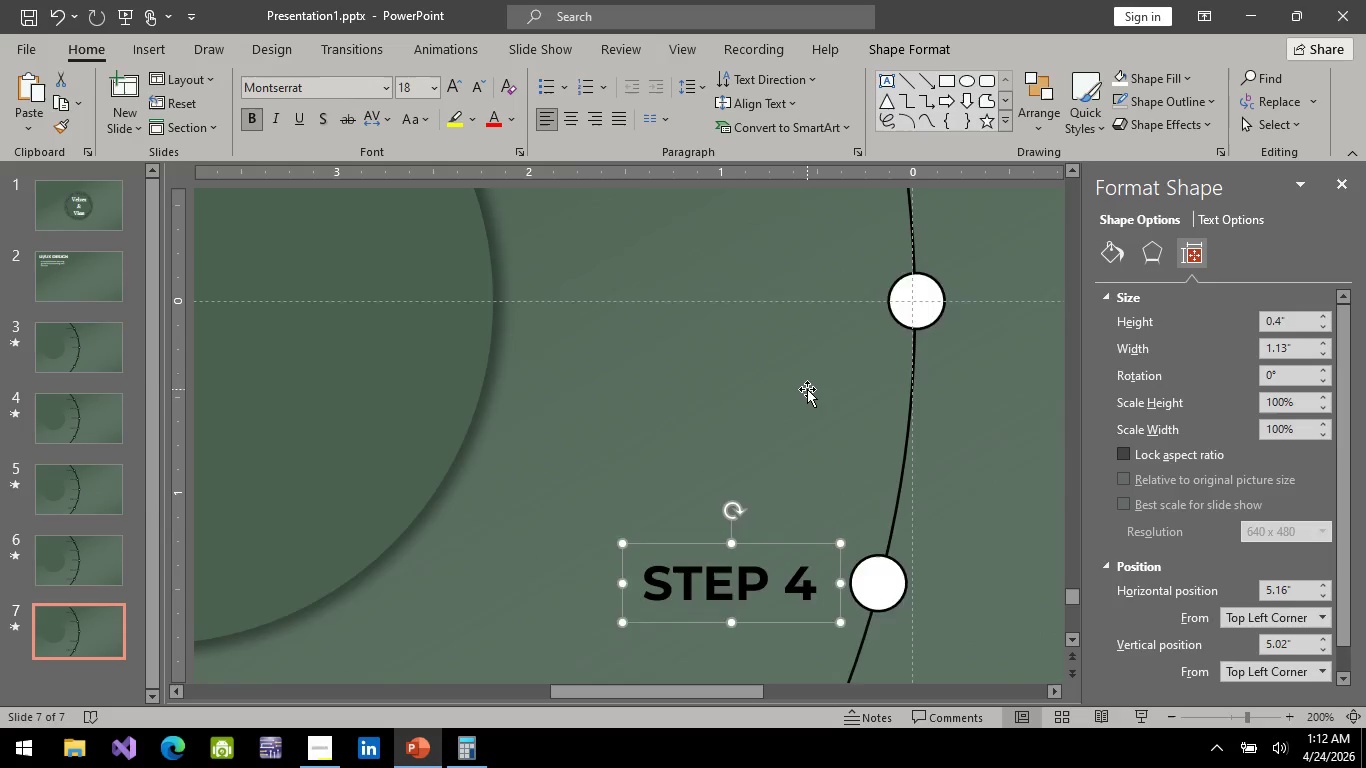 
left_click([759, 345])
 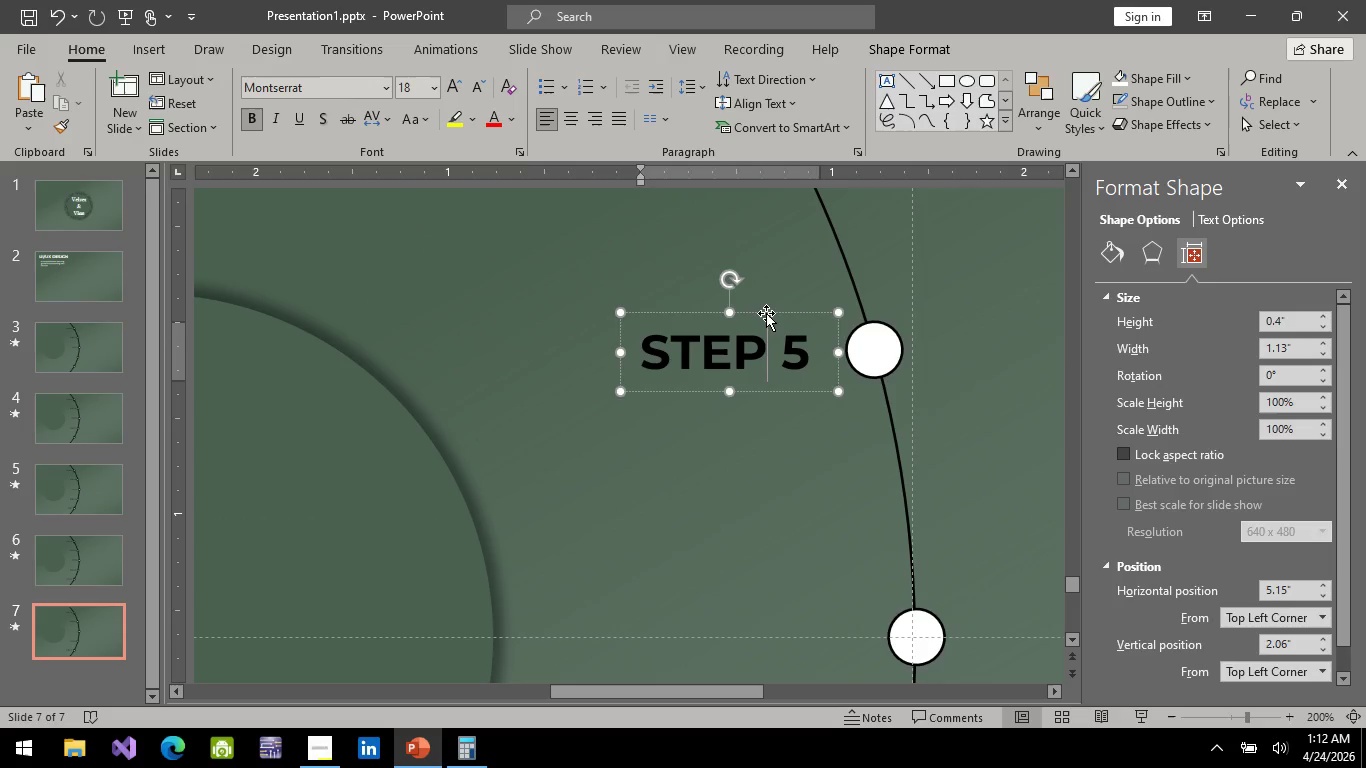 
scroll: coordinate [834, 398], scroll_direction: up, amount: 14.0
 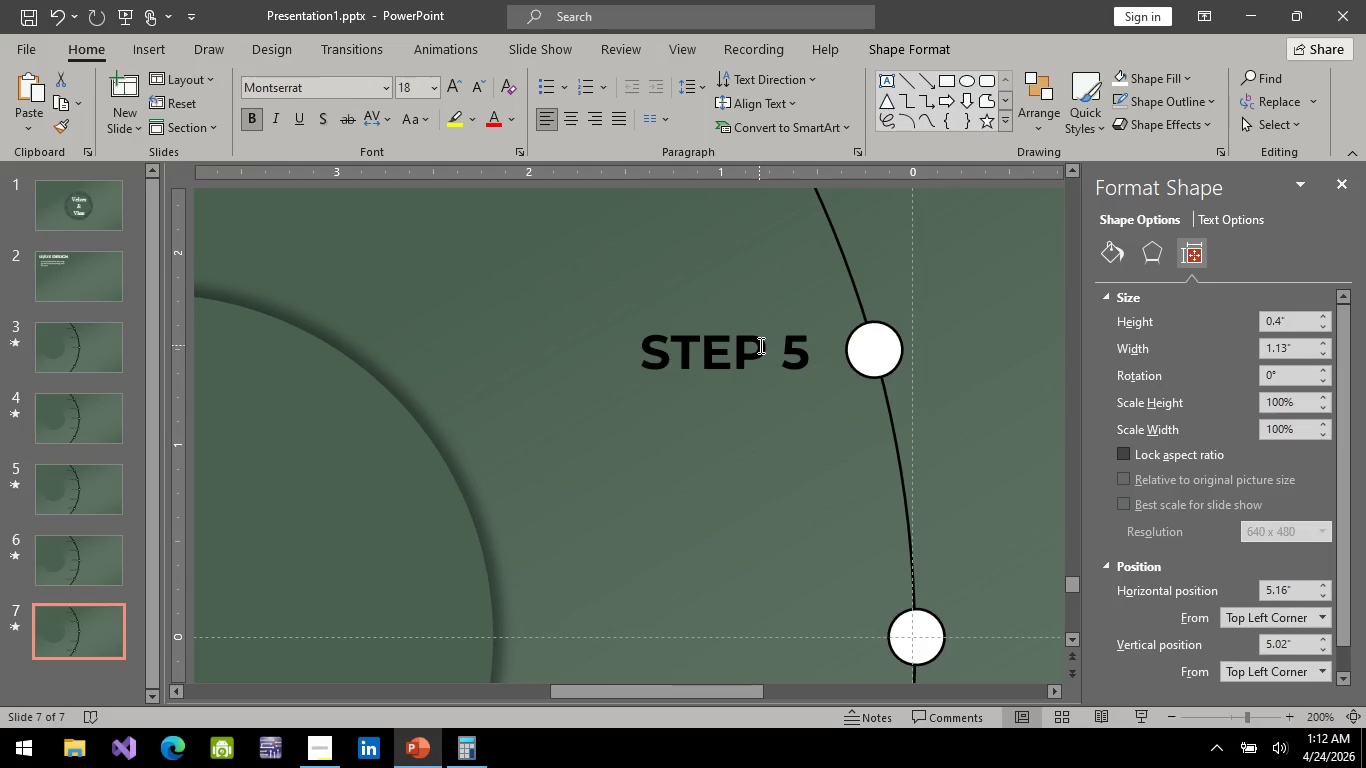 
left_click_drag(start_coordinate=[766, 313], to_coordinate=[804, 597])
 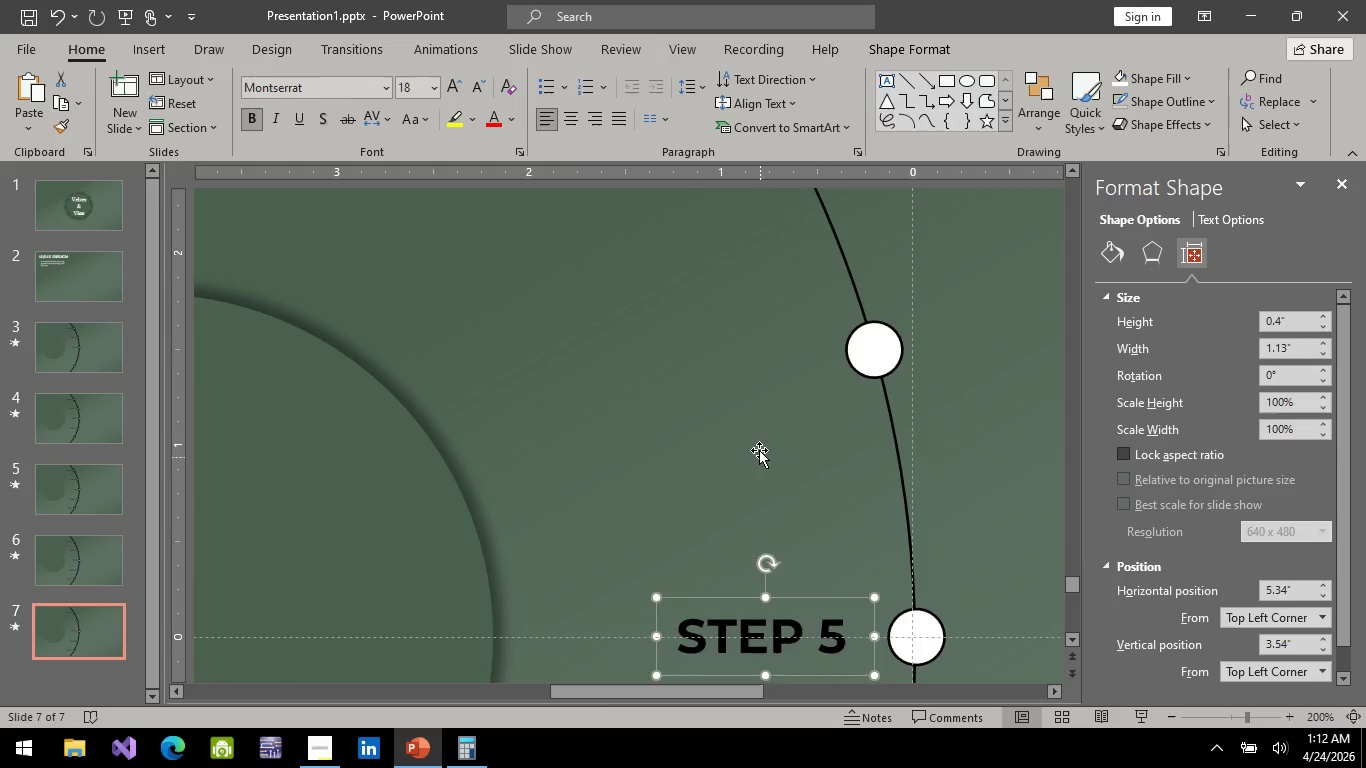 
scroll: coordinate [756, 445], scroll_direction: up, amount: 10.0
 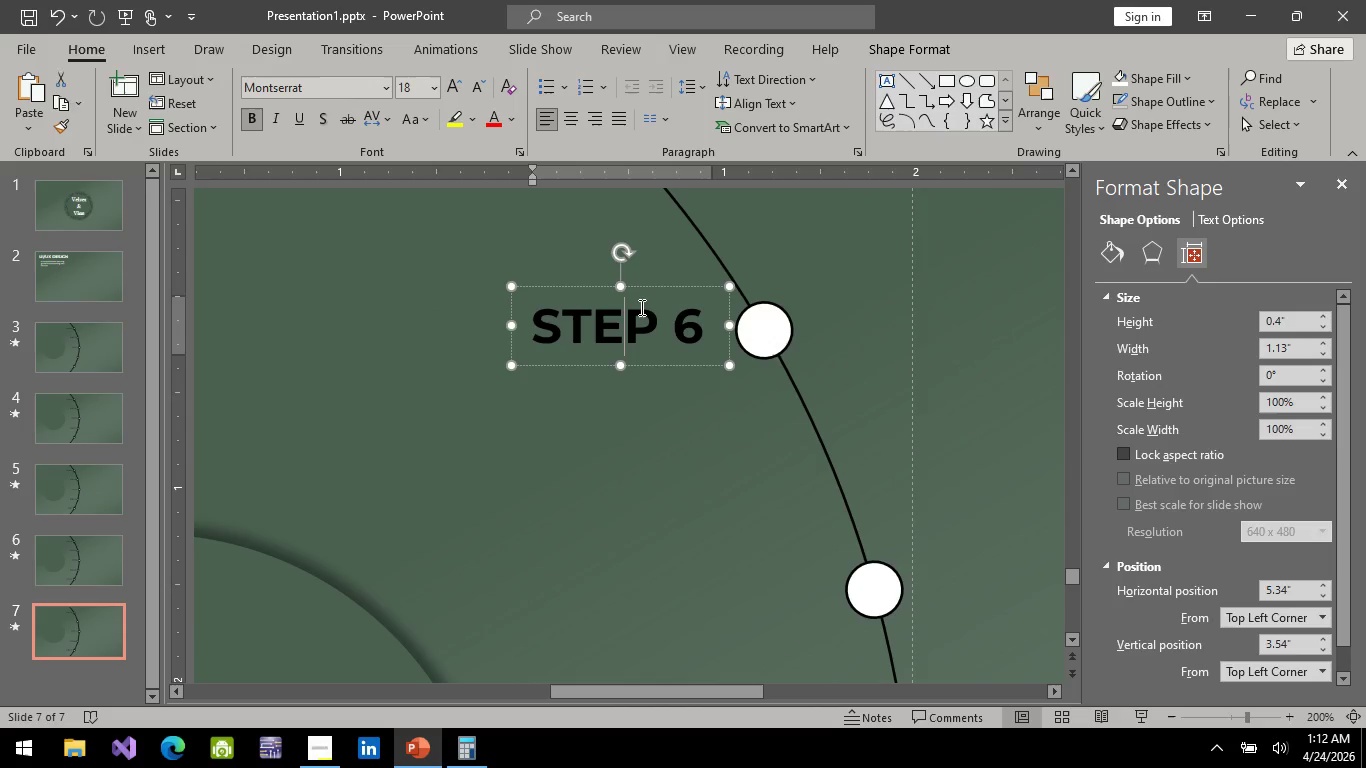 
left_click([640, 307])
 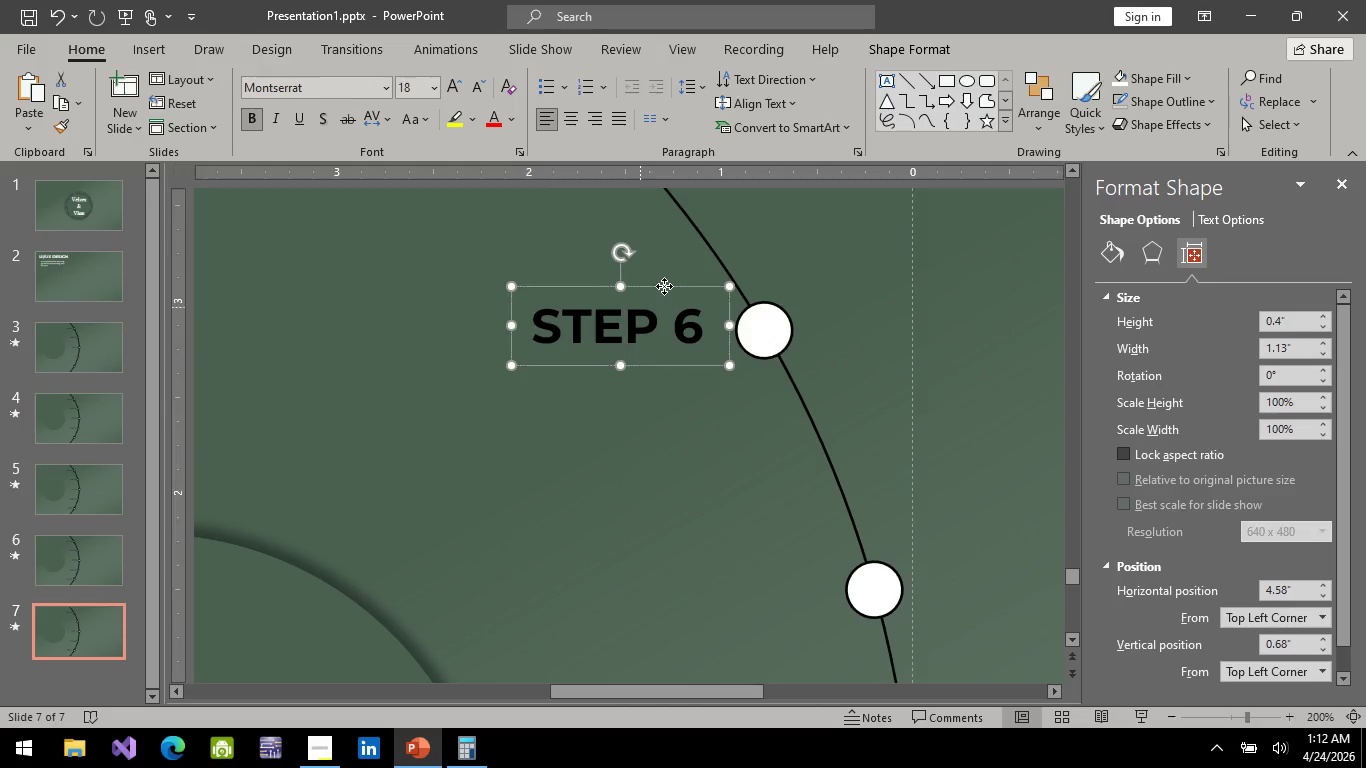 
left_click([664, 286])
 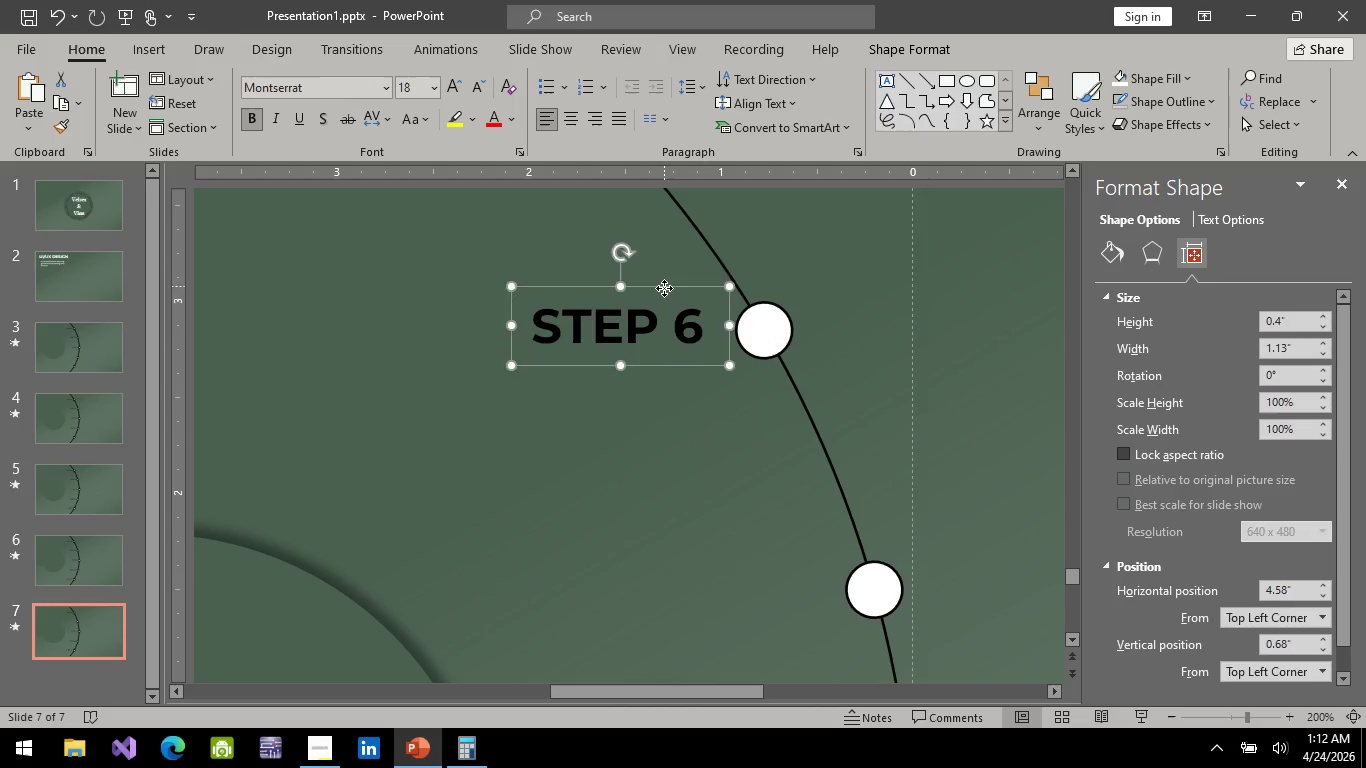 
left_click_drag(start_coordinate=[664, 286], to_coordinate=[769, 550])
 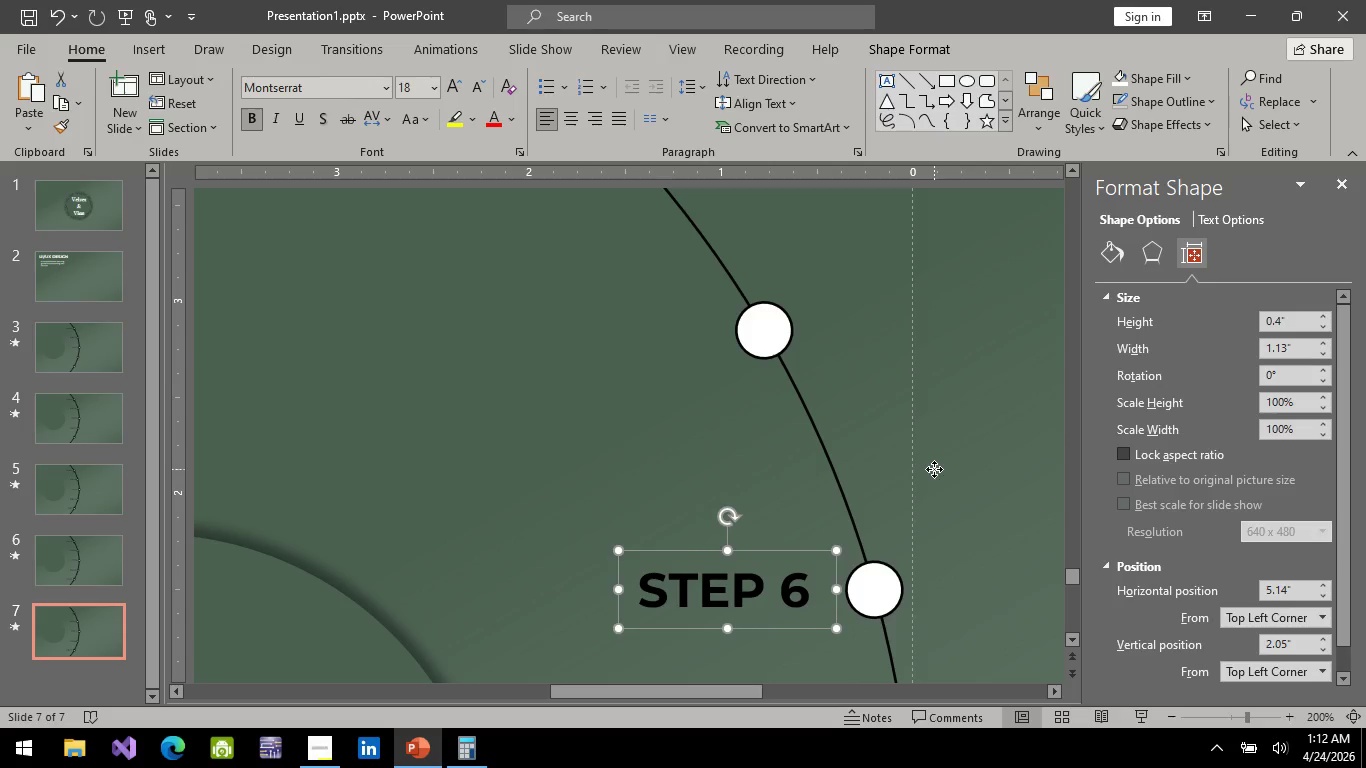 
left_click([934, 469])
 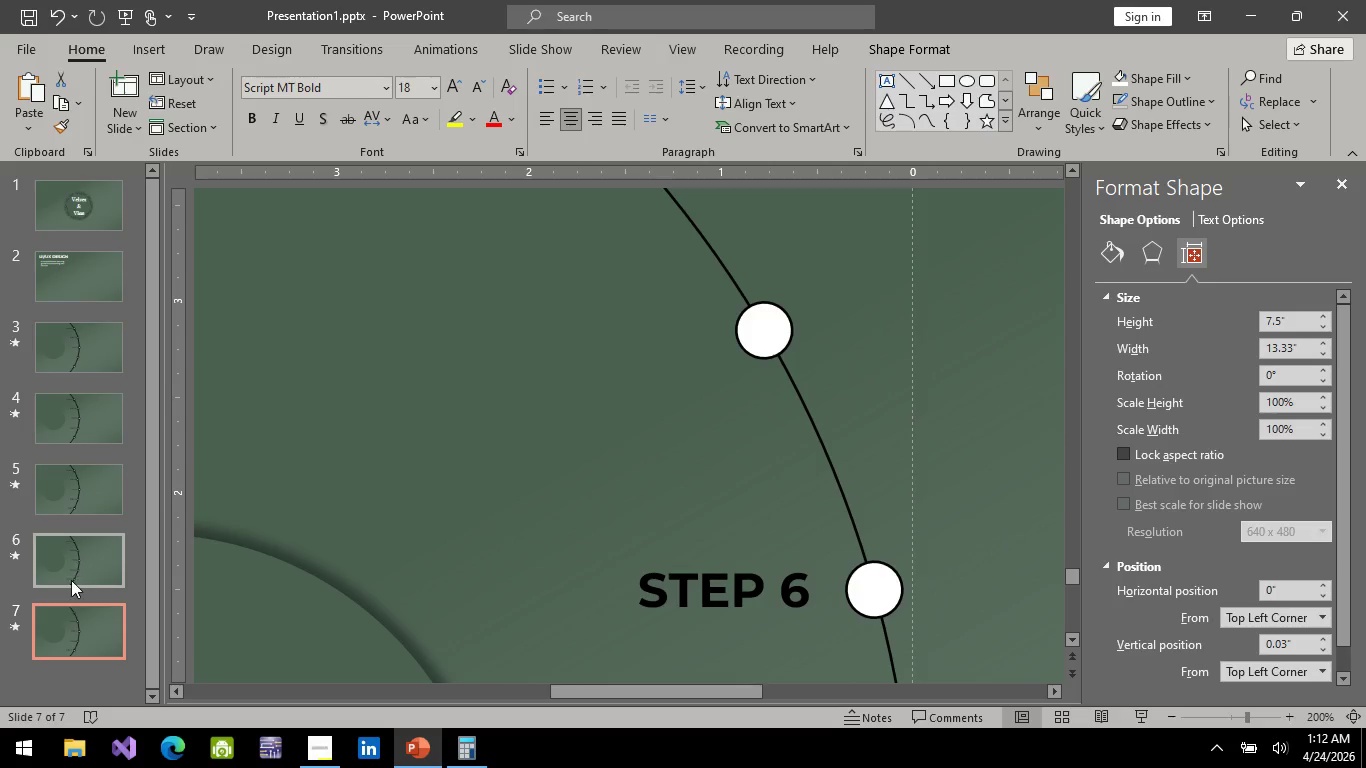 
left_click([71, 580])
 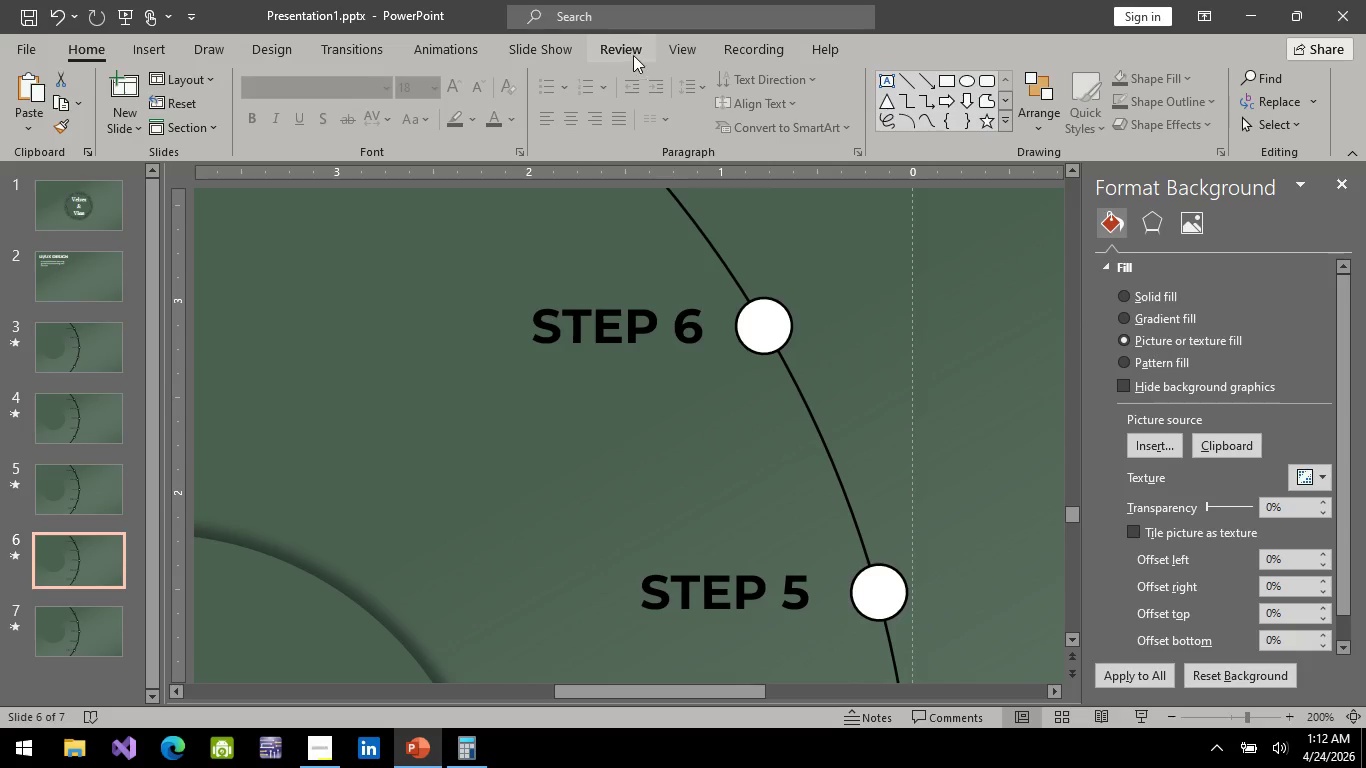 
left_click([676, 54])
 